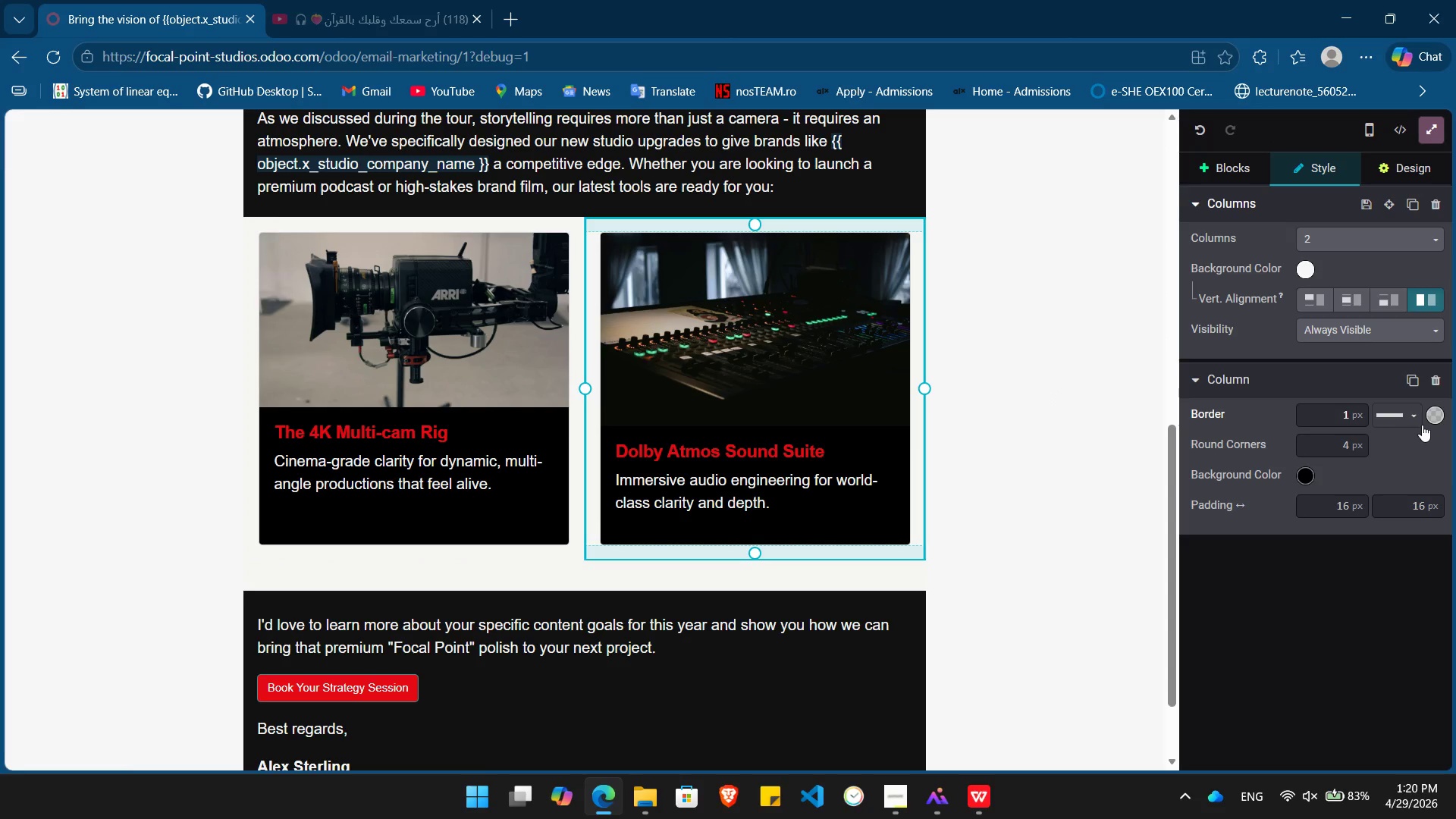 
left_click([1431, 417])
 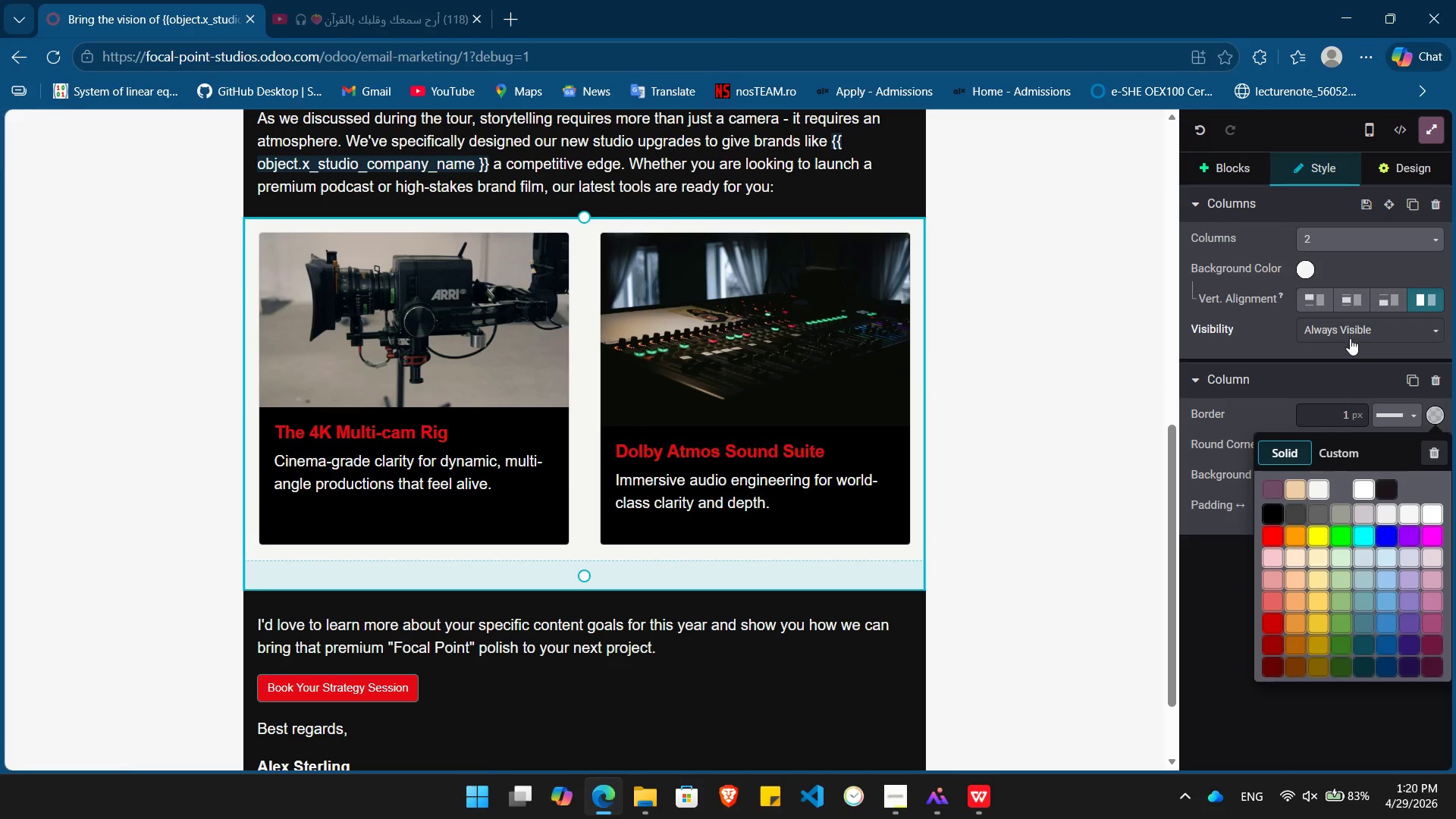 
wait(8.47)
 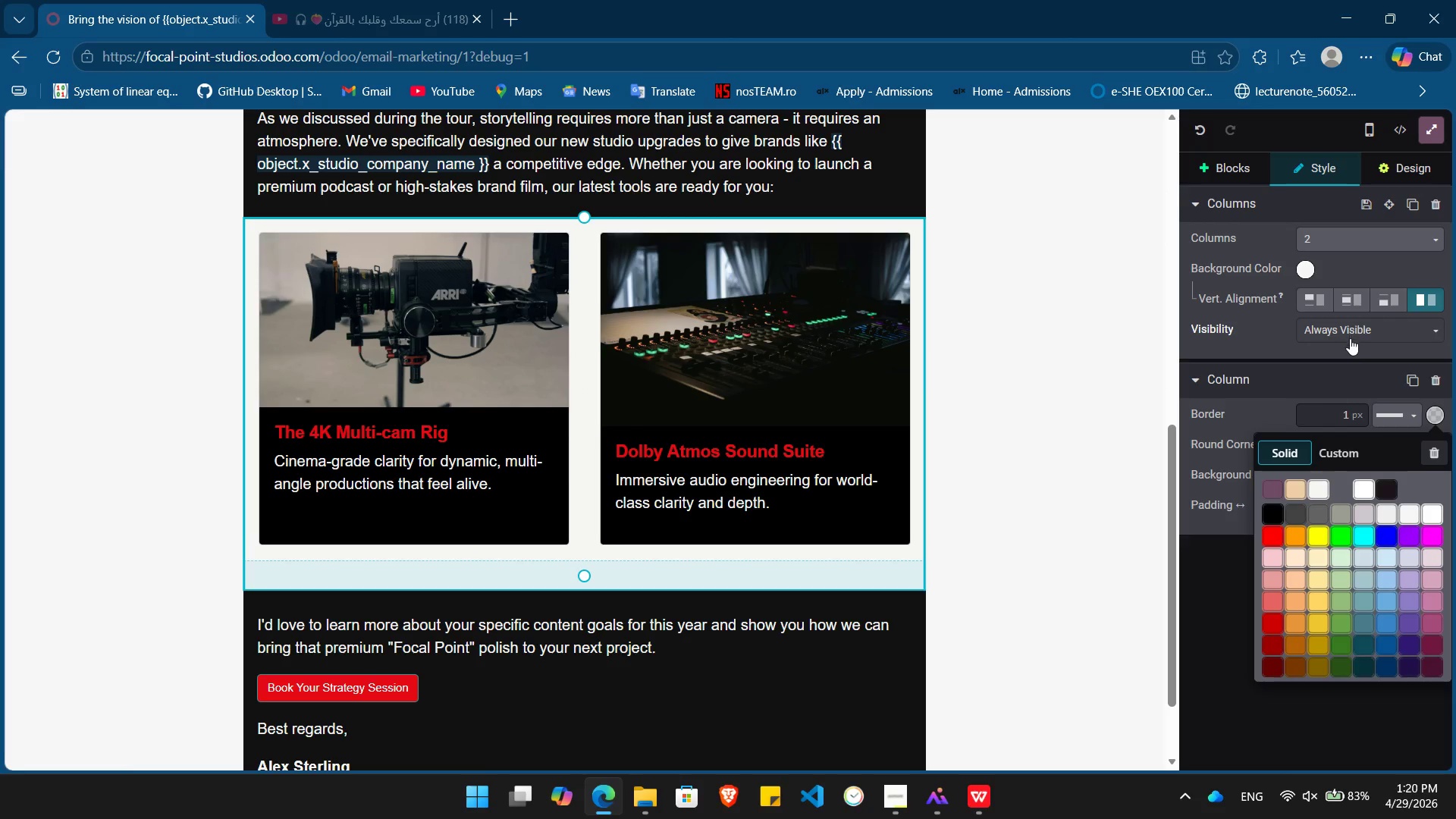 
left_click([1271, 514])
 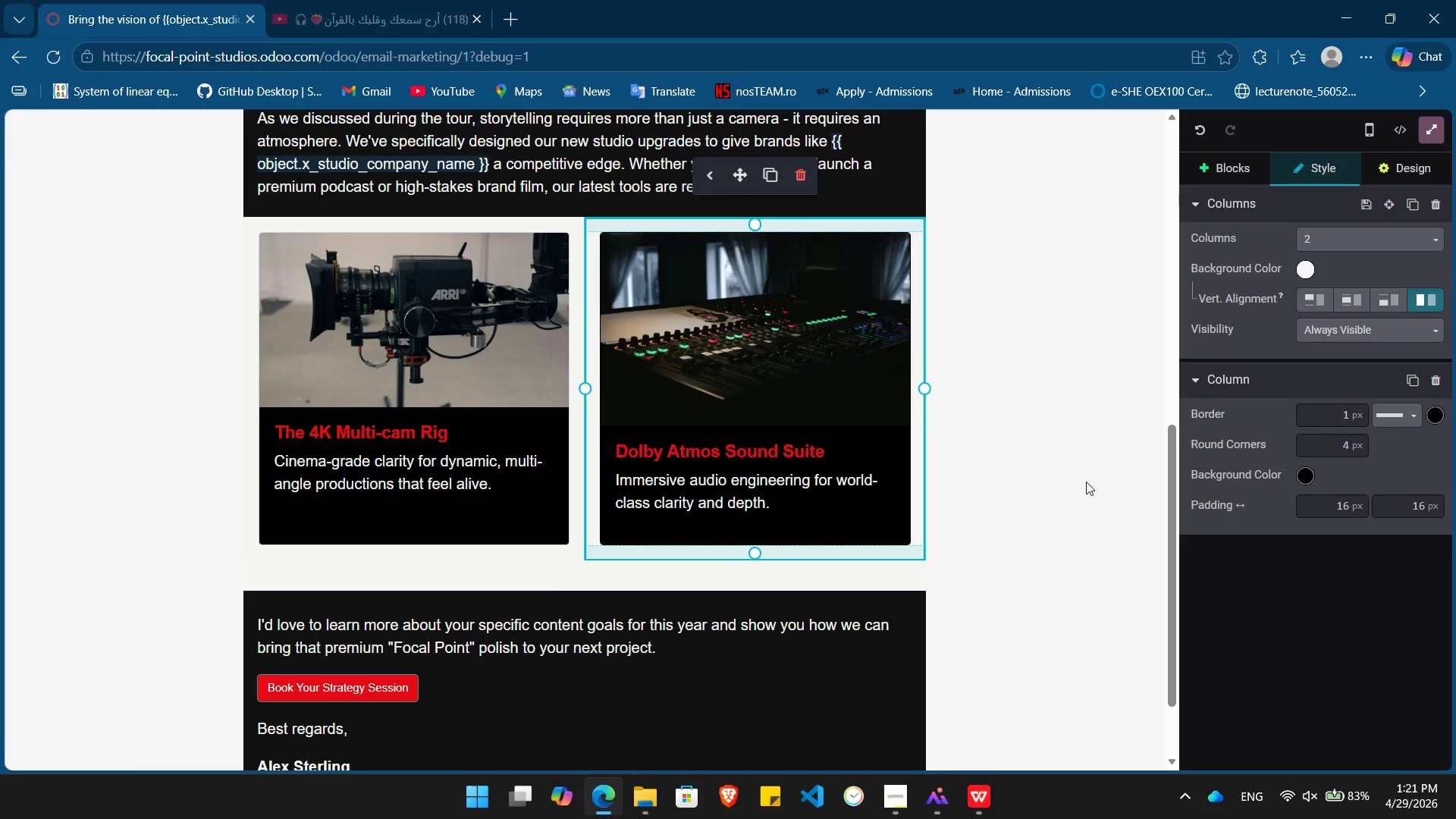 
left_click([1086, 482])
 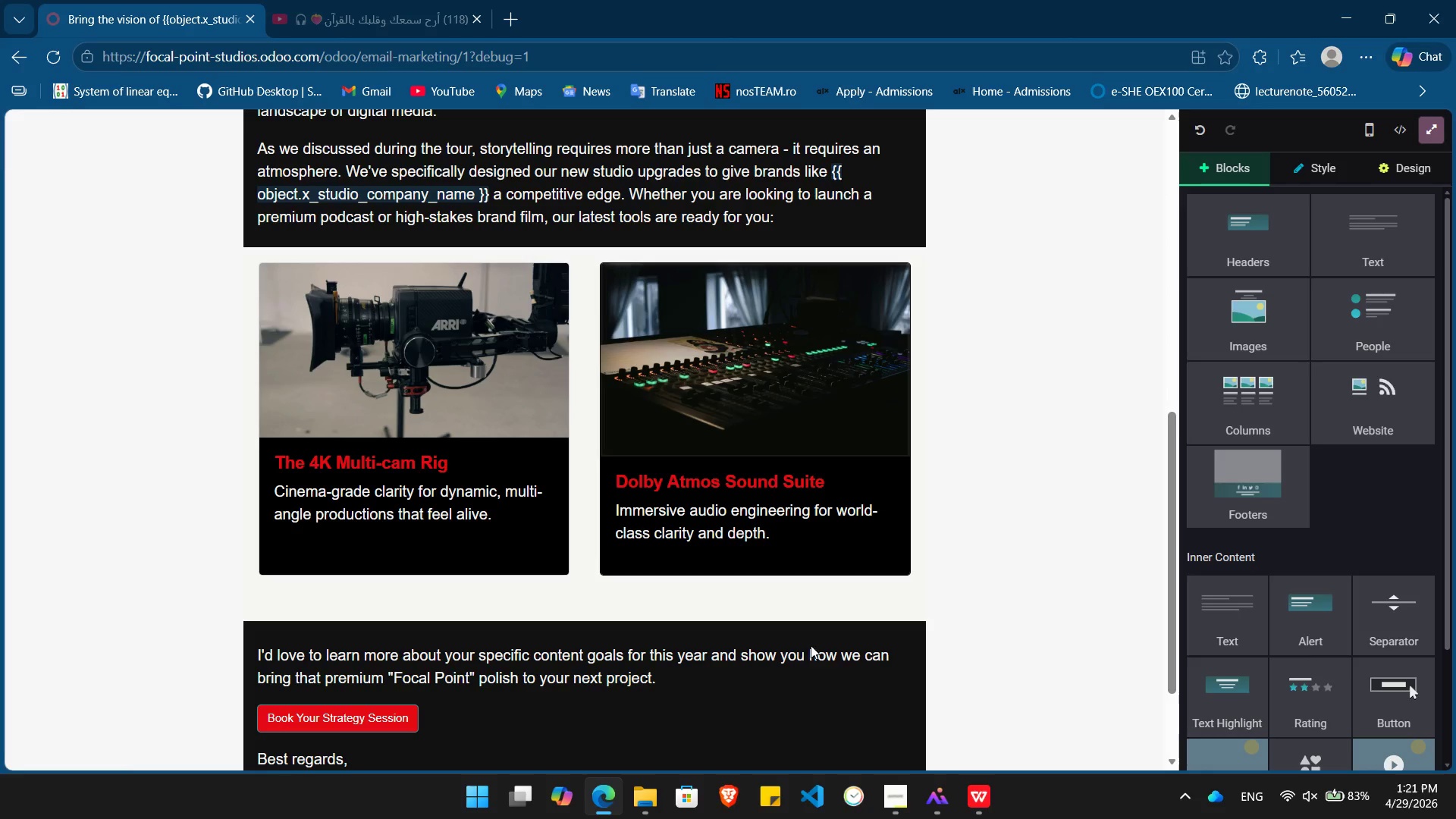 
left_click([811, 601])
 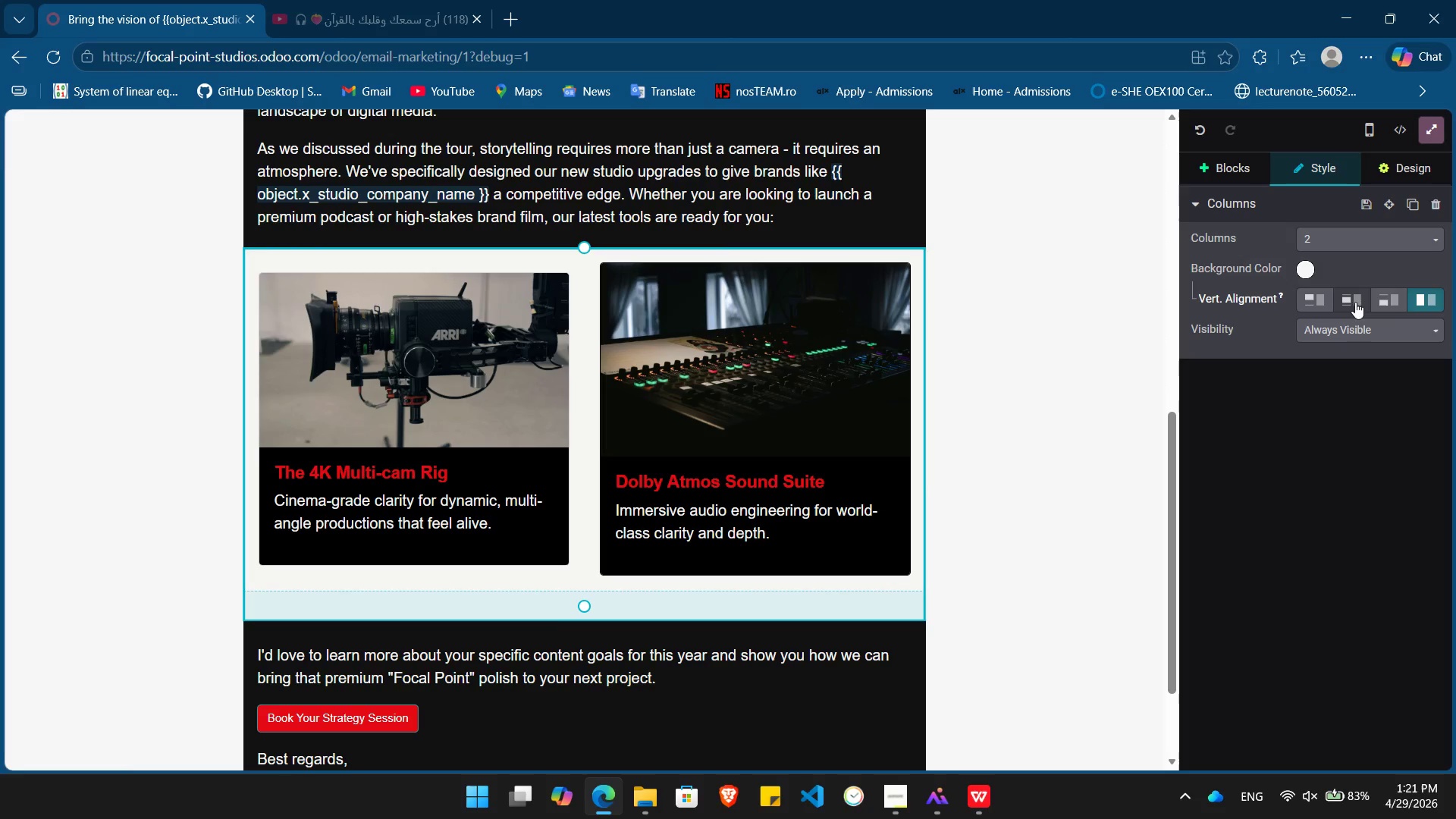 
mouse_move([1398, 296])
 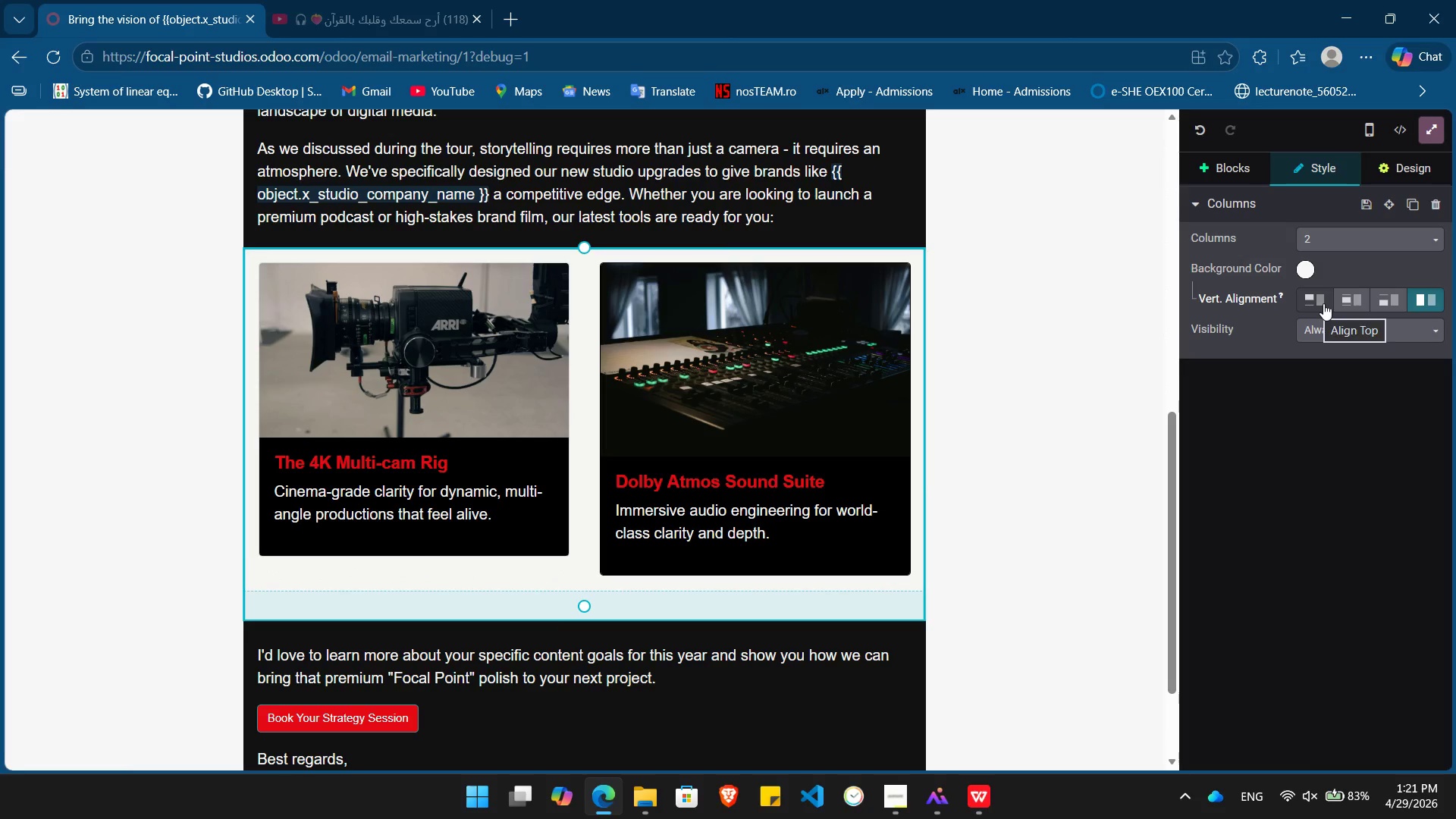 
mouse_move([1335, 301])
 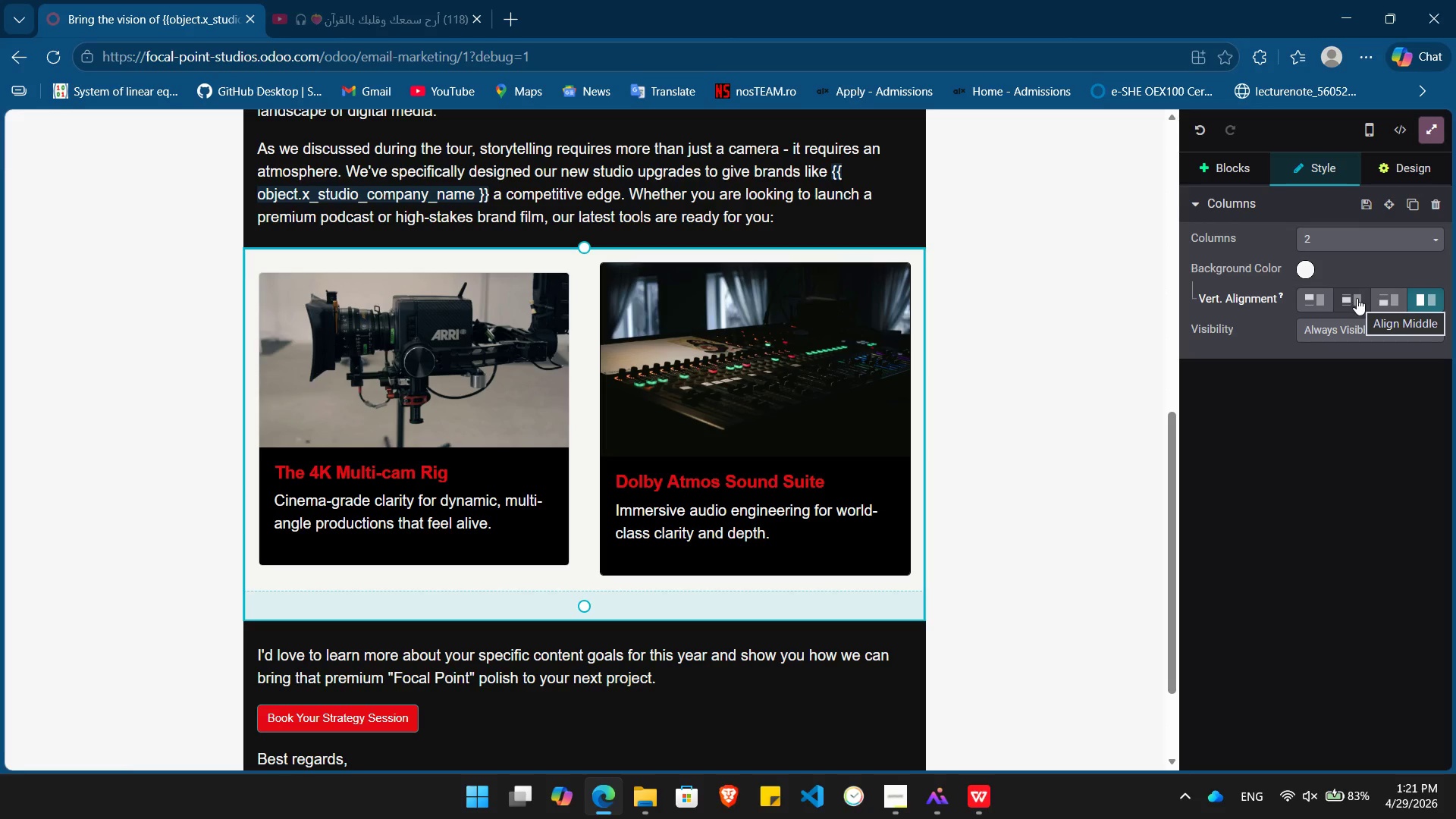 
left_click([1357, 298])
 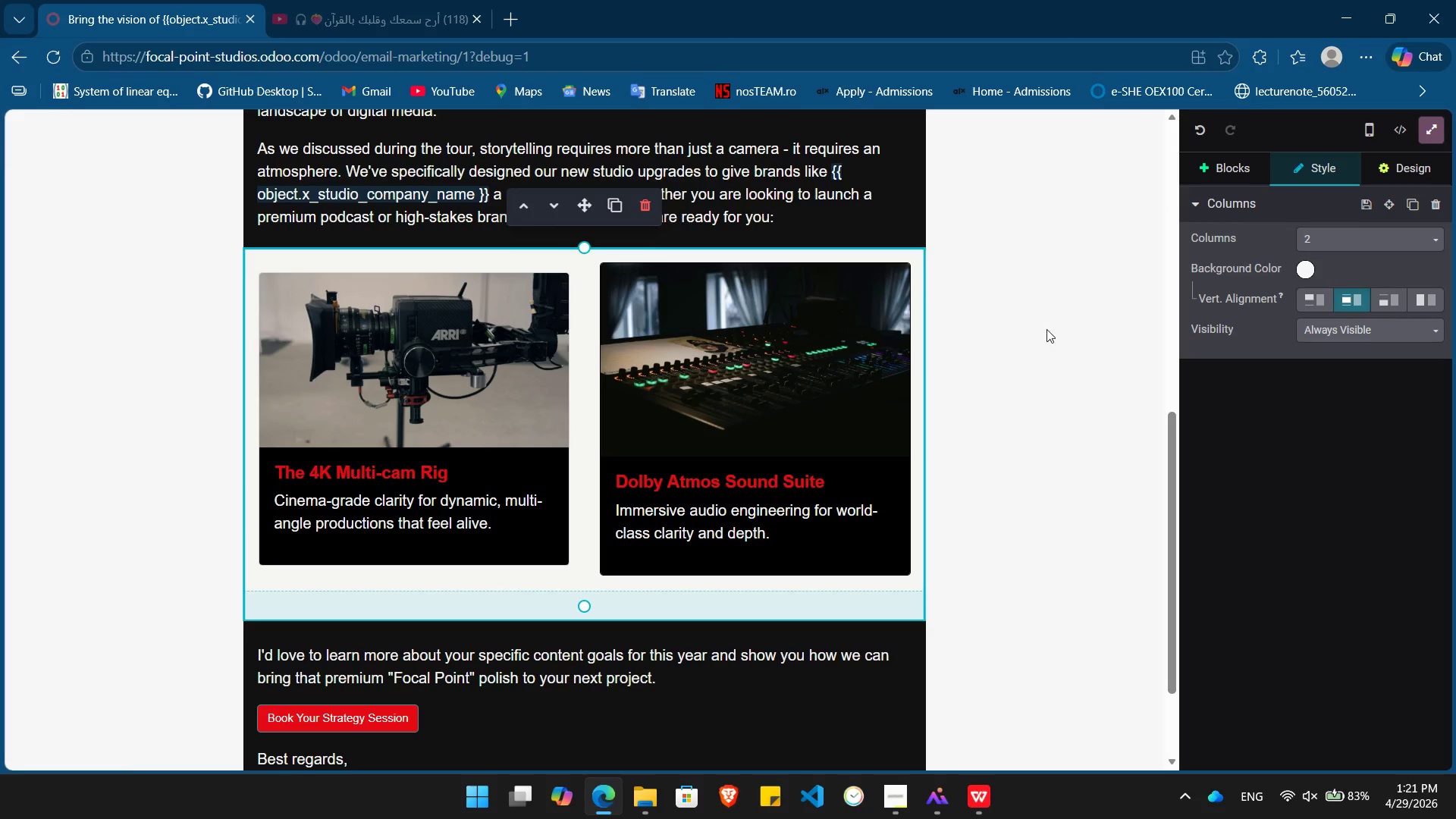 
left_click([1046, 329])
 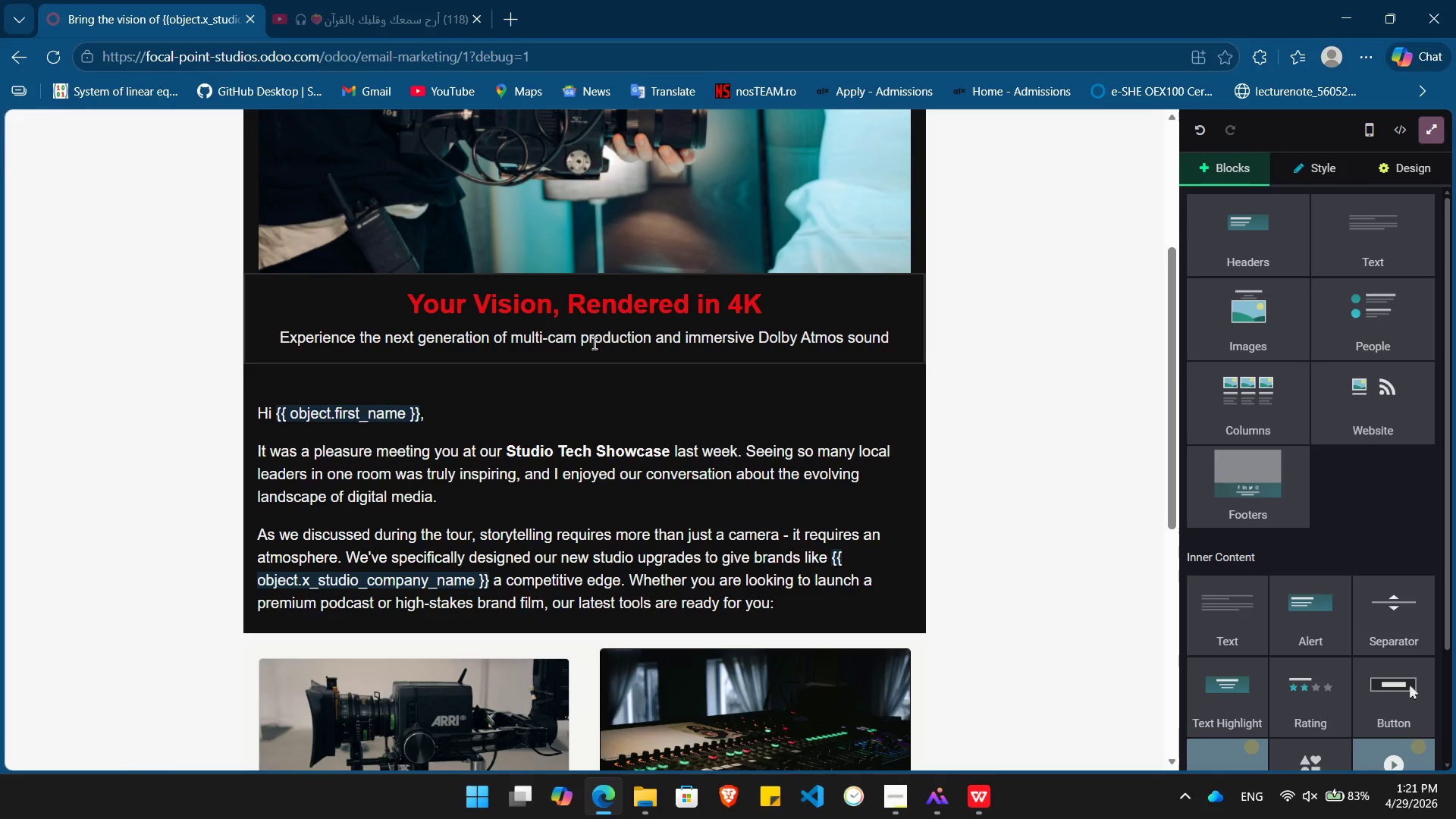 
wait(6.48)
 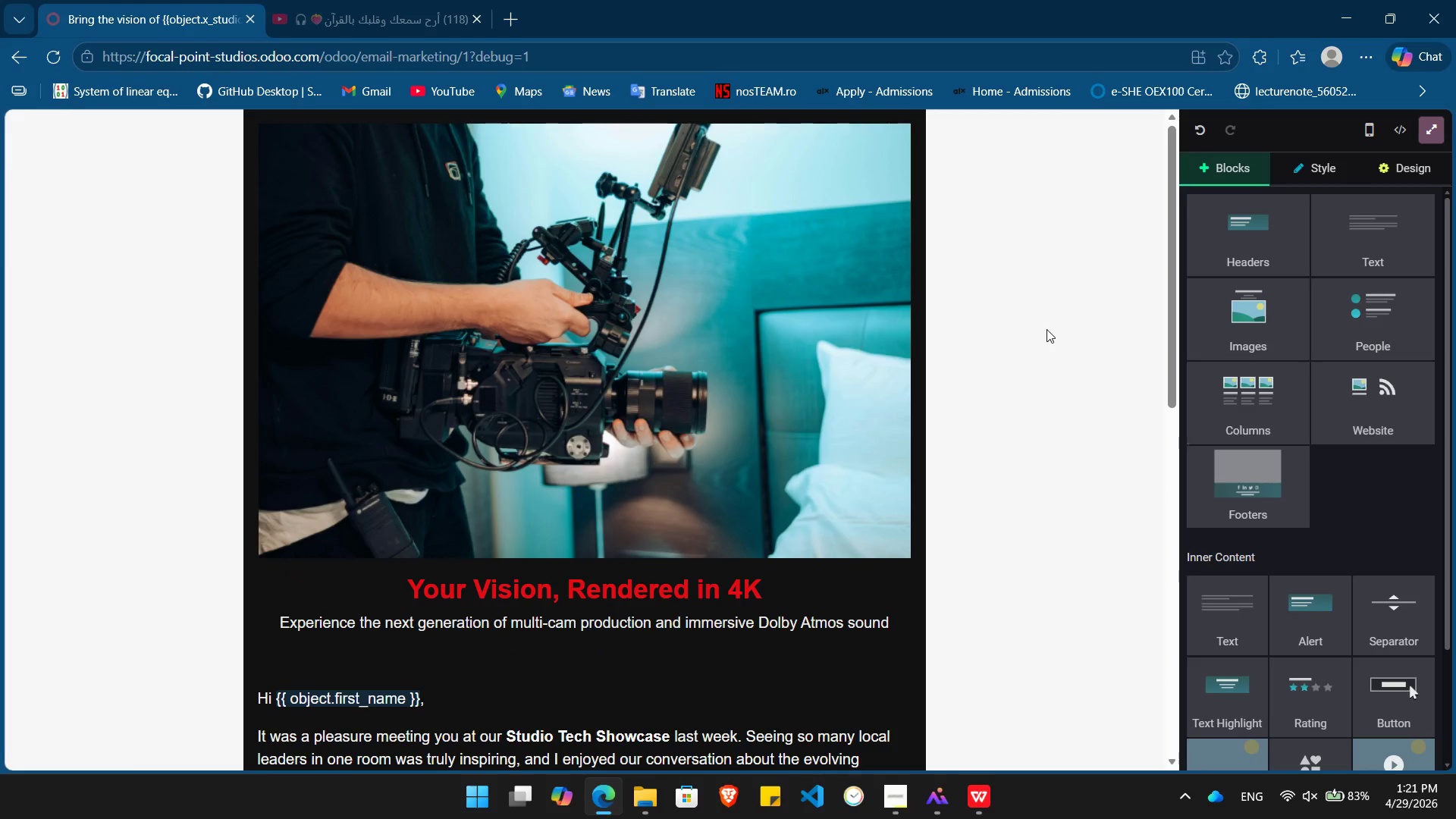 
left_click_drag(start_coordinate=[1405, 626], to_coordinate=[544, 391])
 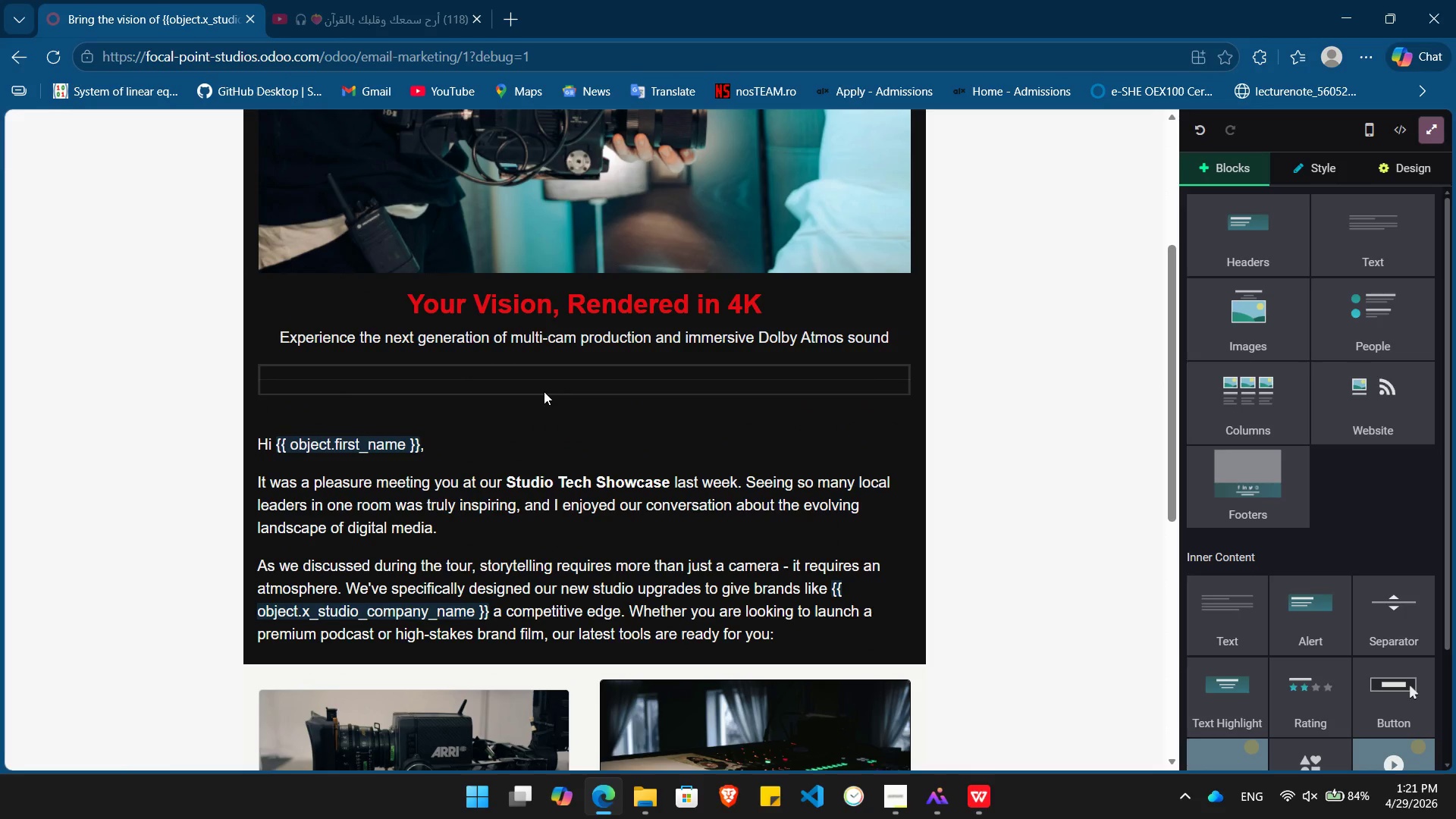 
key(Control+ControlLeft)
 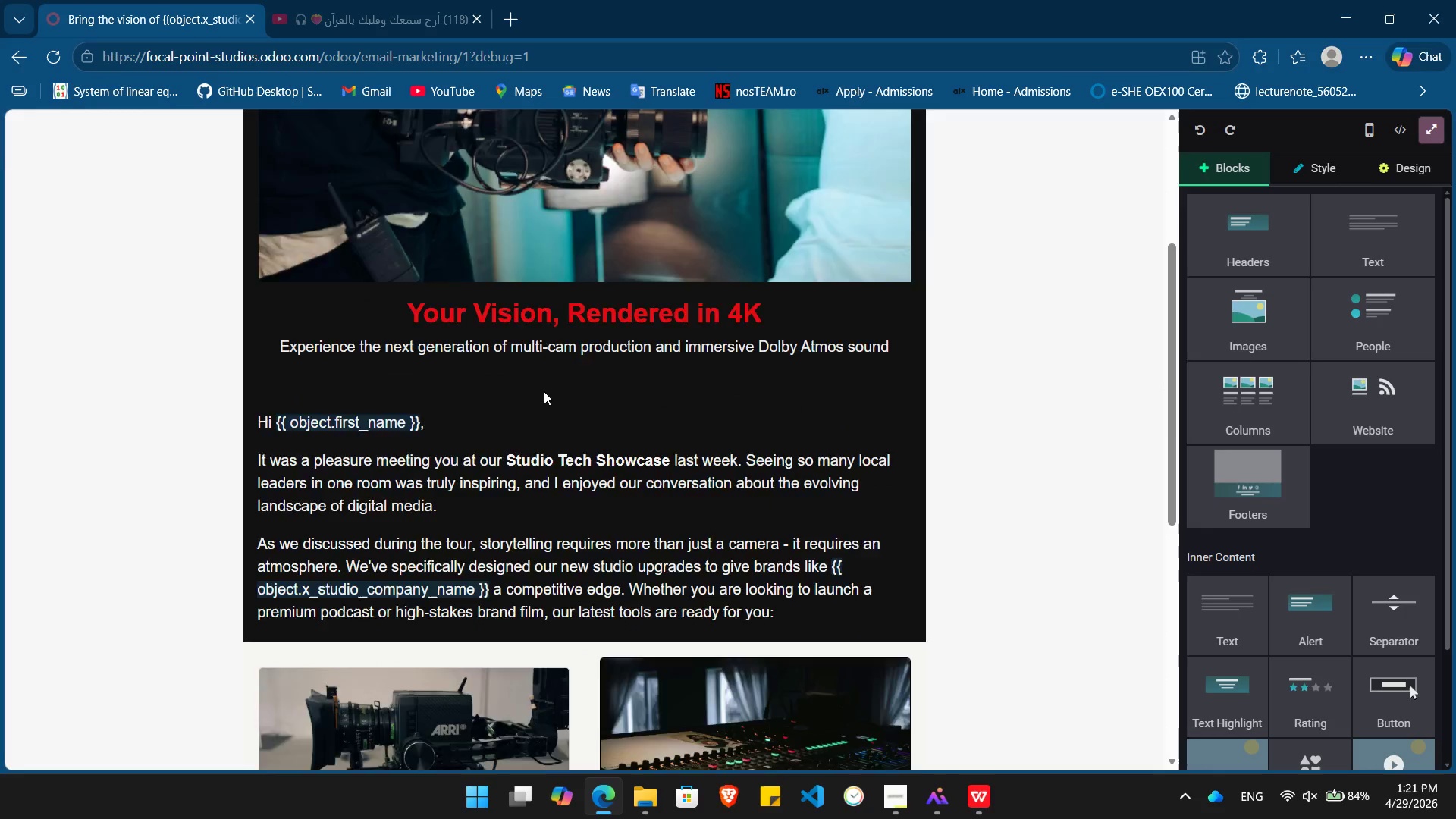 
key(Control+Z)
 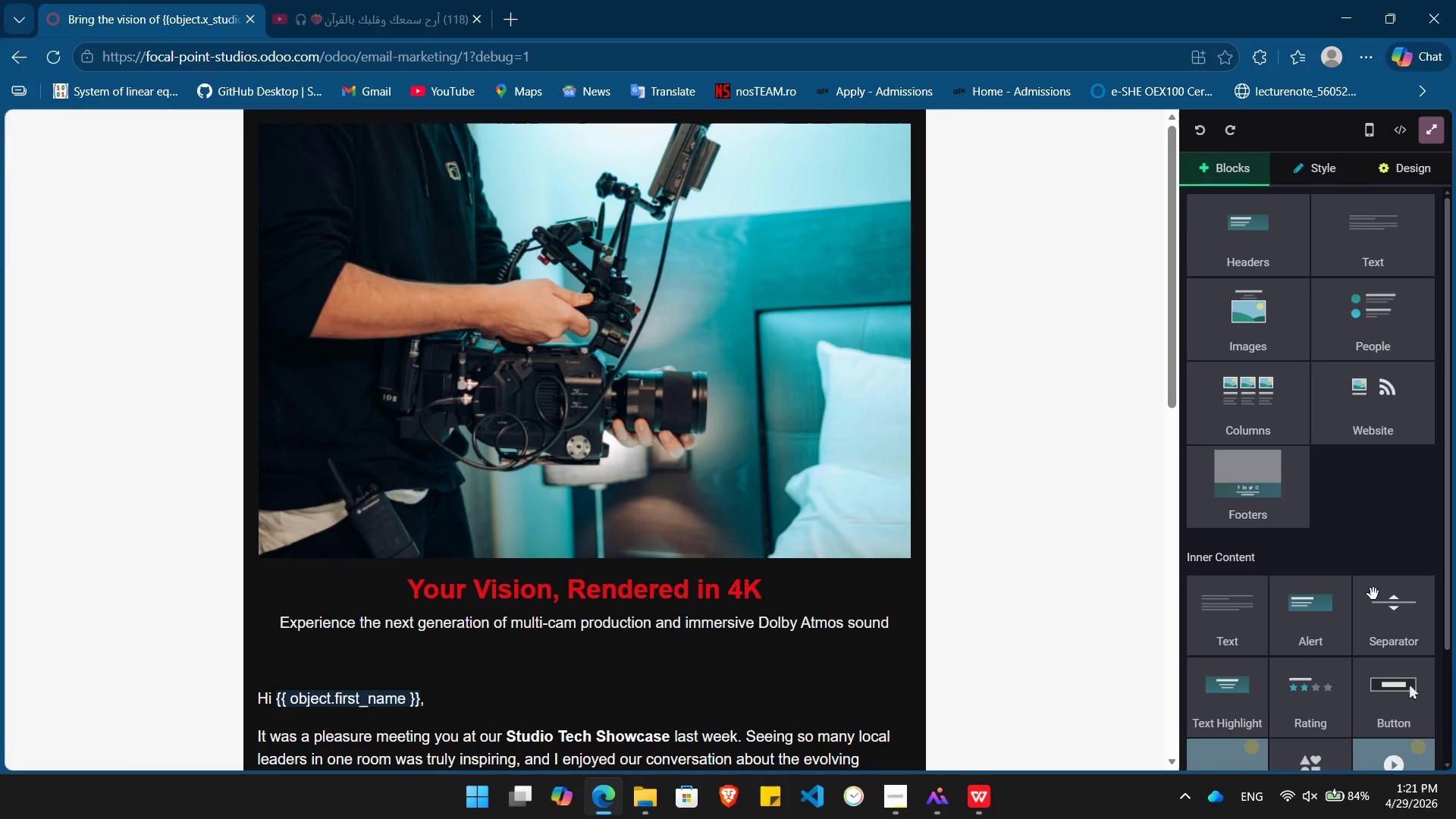 
left_click_drag(start_coordinate=[1395, 629], to_coordinate=[466, 693])
 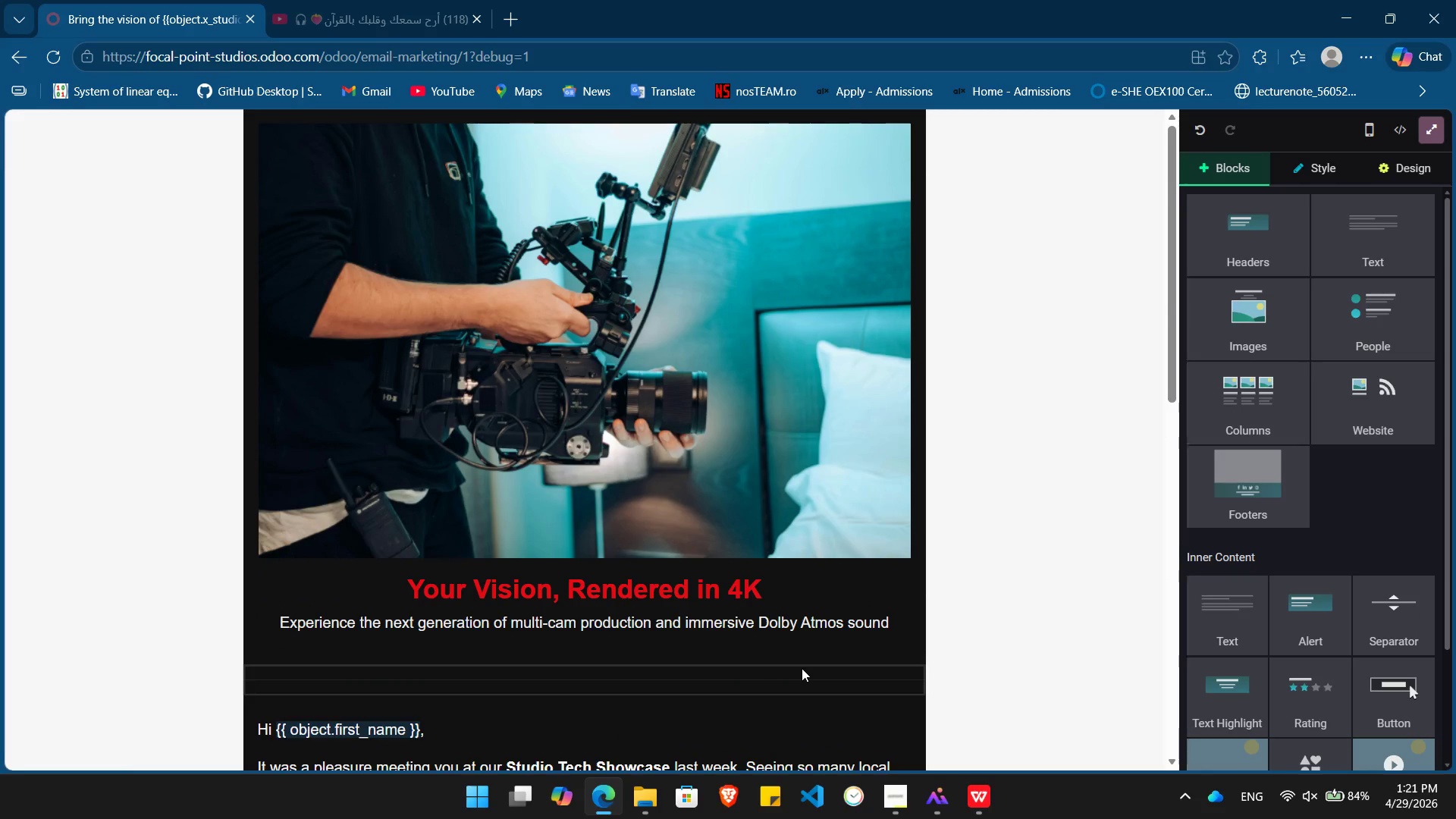 
left_click([802, 668])
 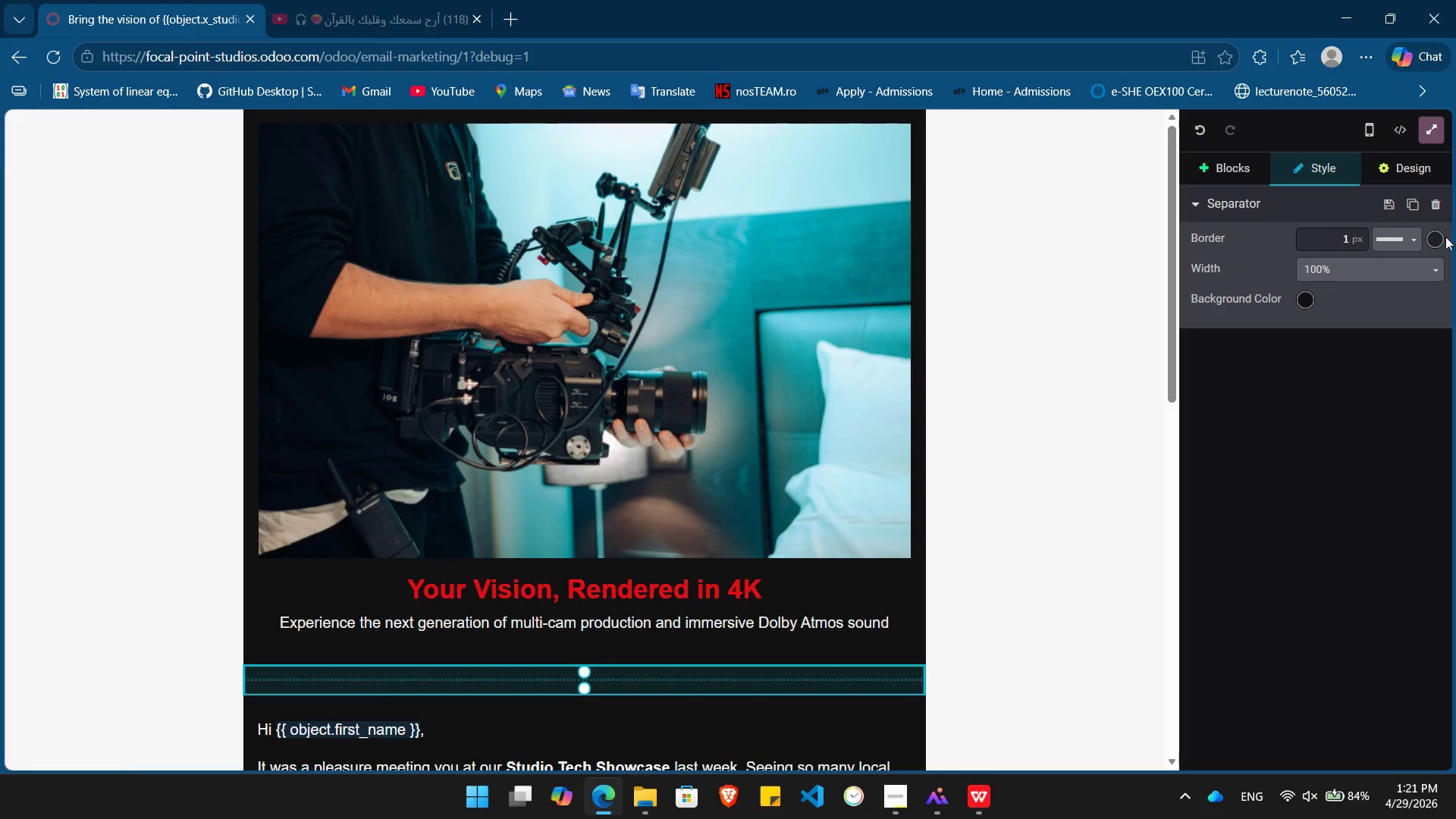 
left_click([1429, 240])
 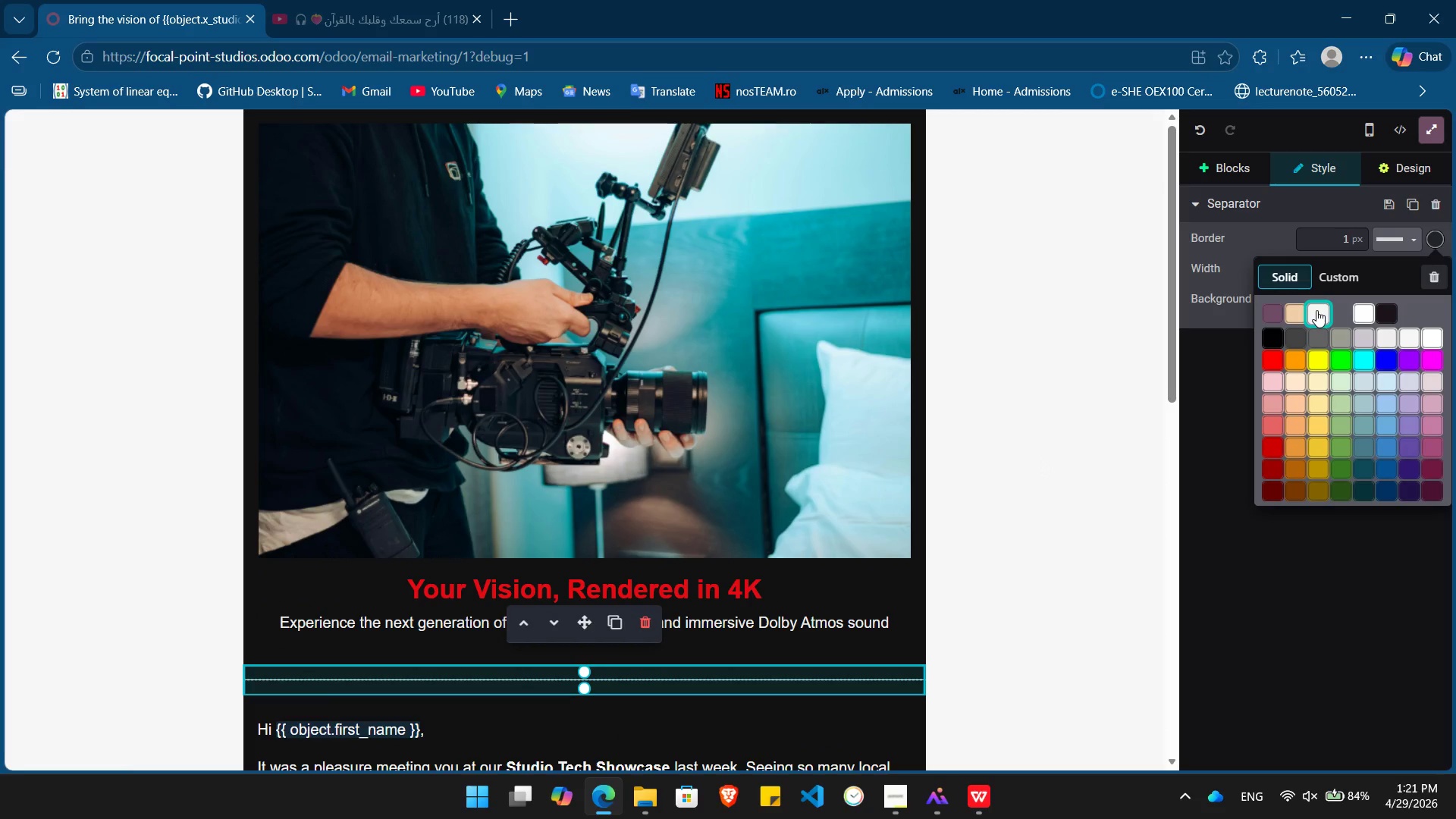 
left_click([1316, 310])
 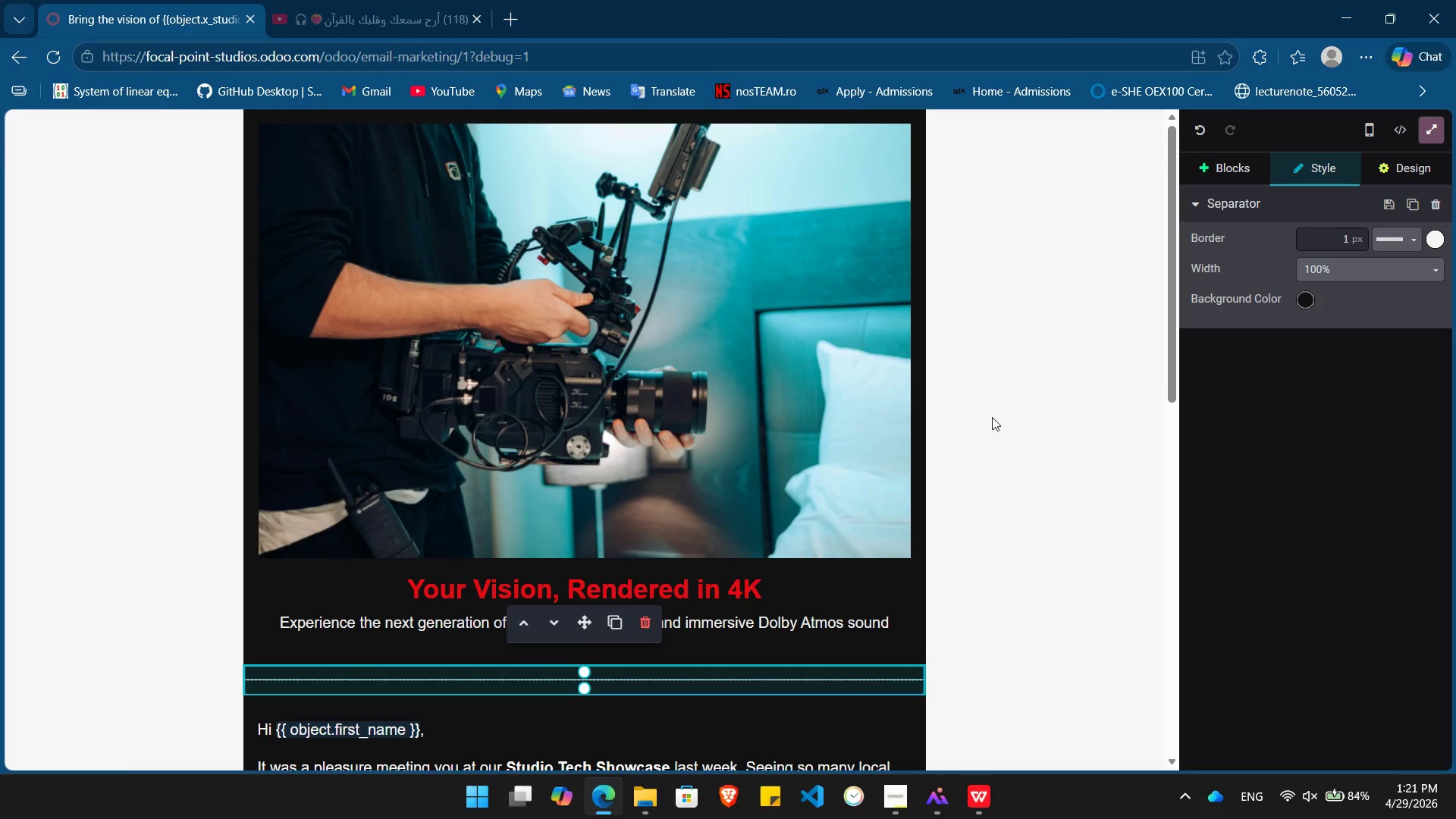 
left_click([992, 417])
 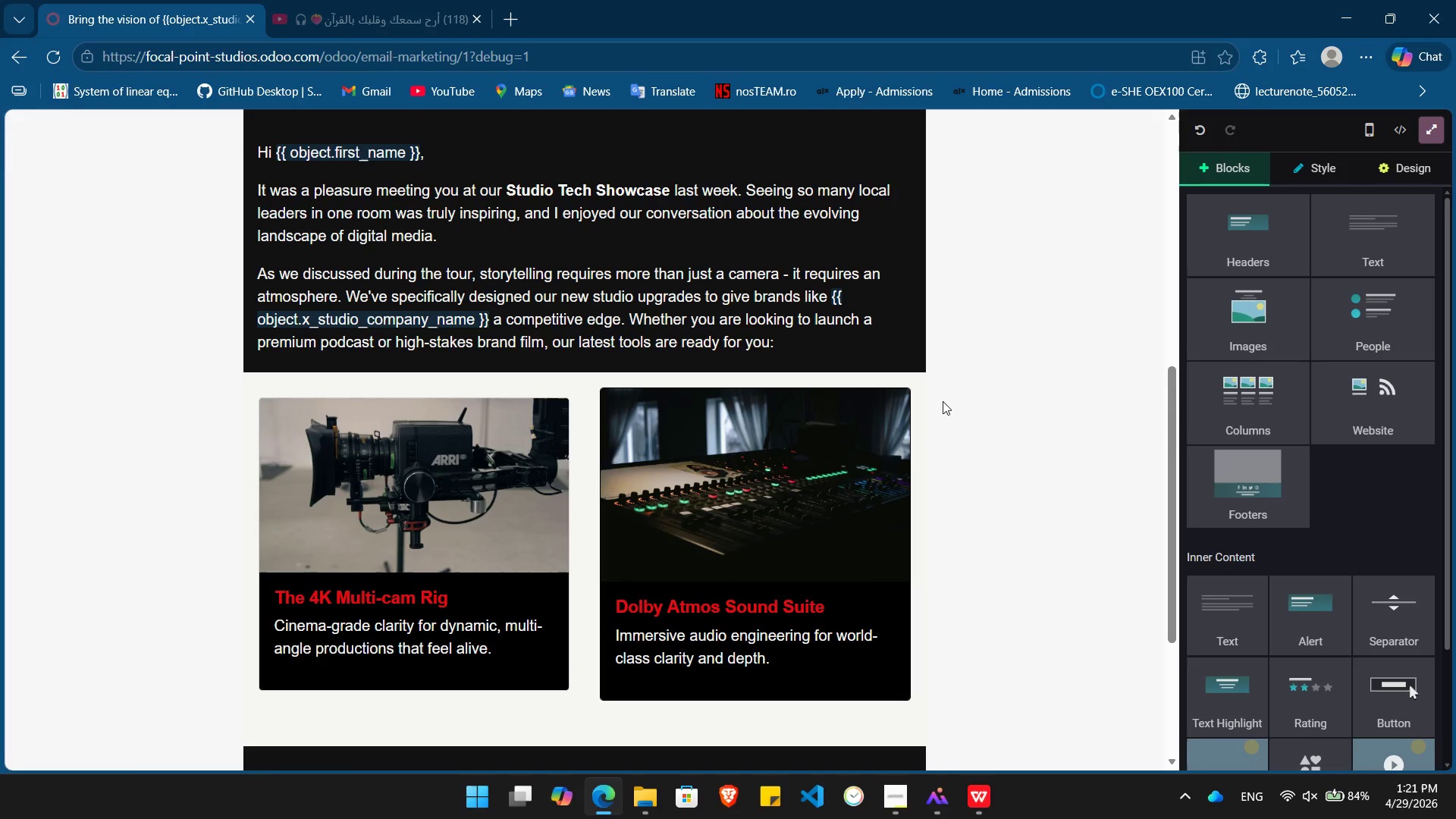 
left_click([917, 387])
 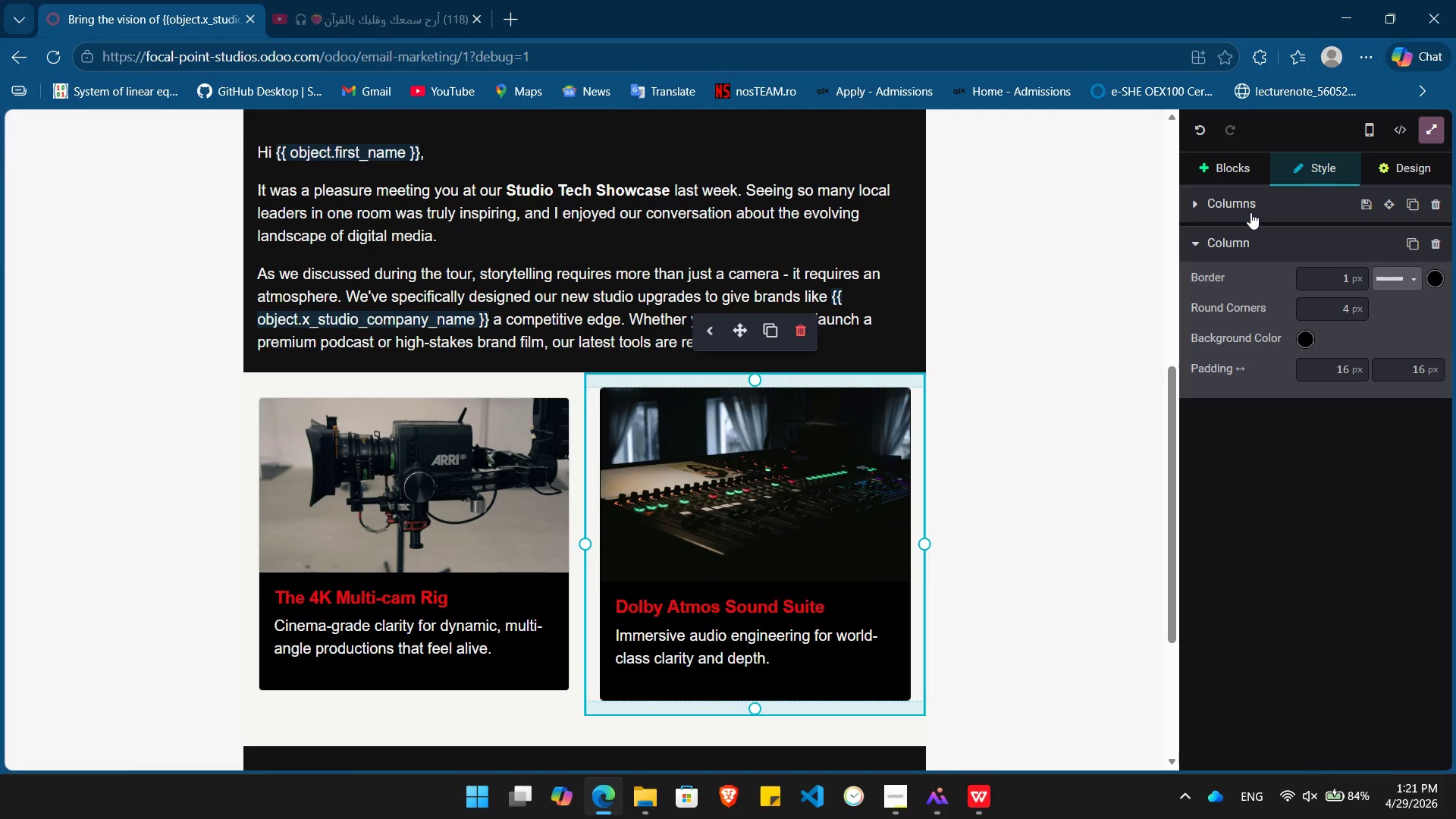 
left_click([1247, 209])
 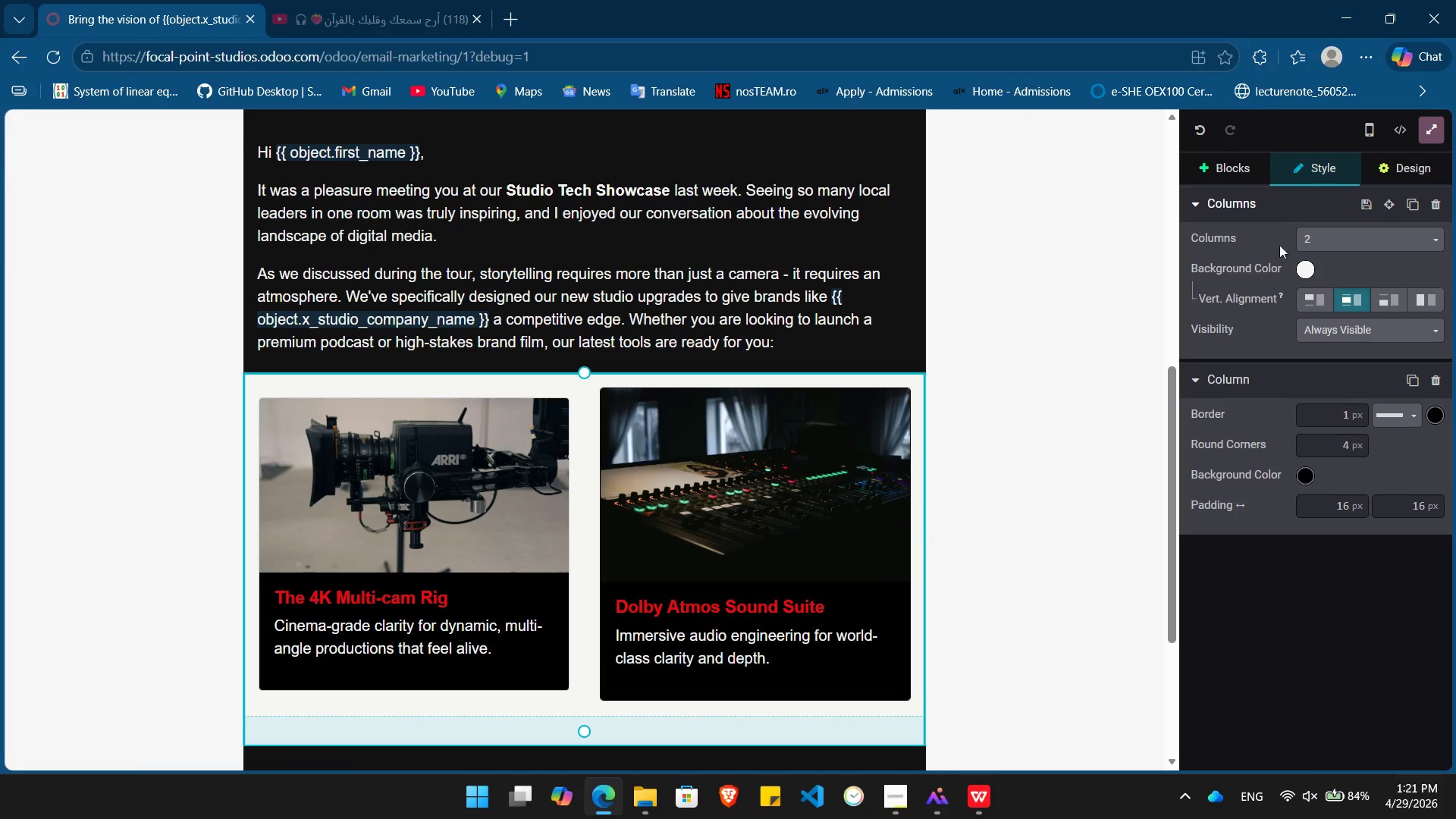 
left_click([1330, 320])
 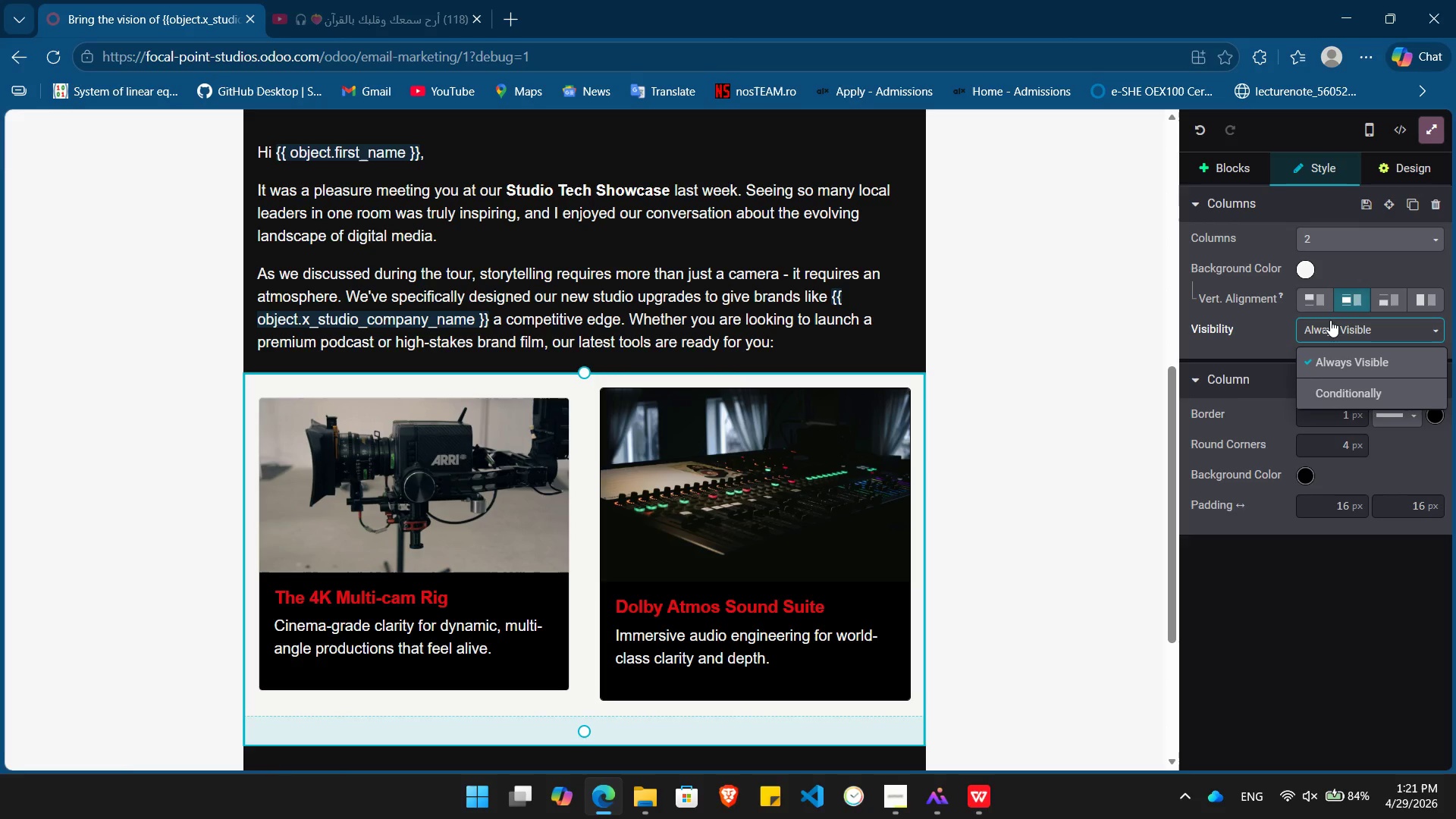 
left_click([1330, 320])
 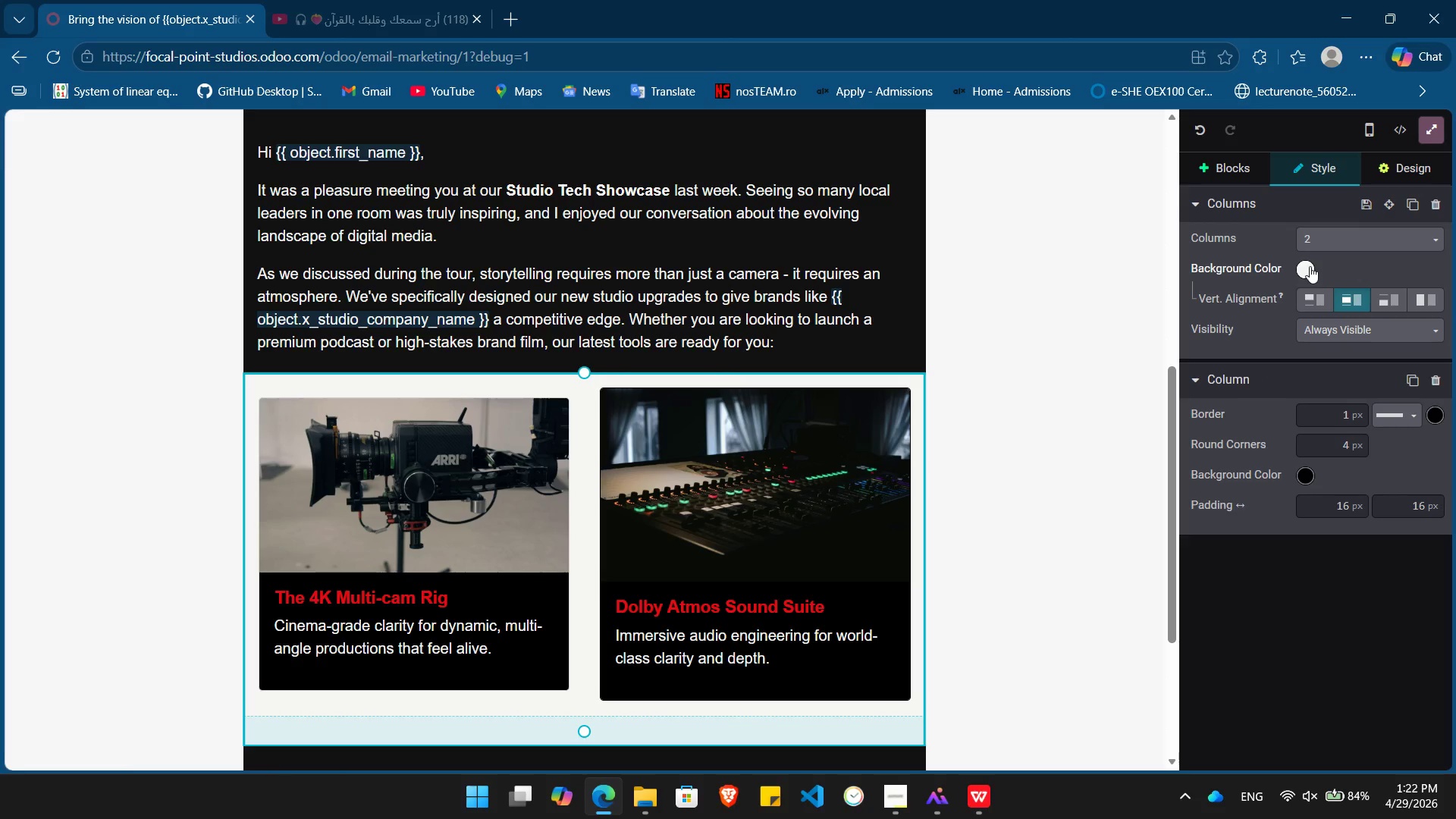 
left_click([1310, 266])
 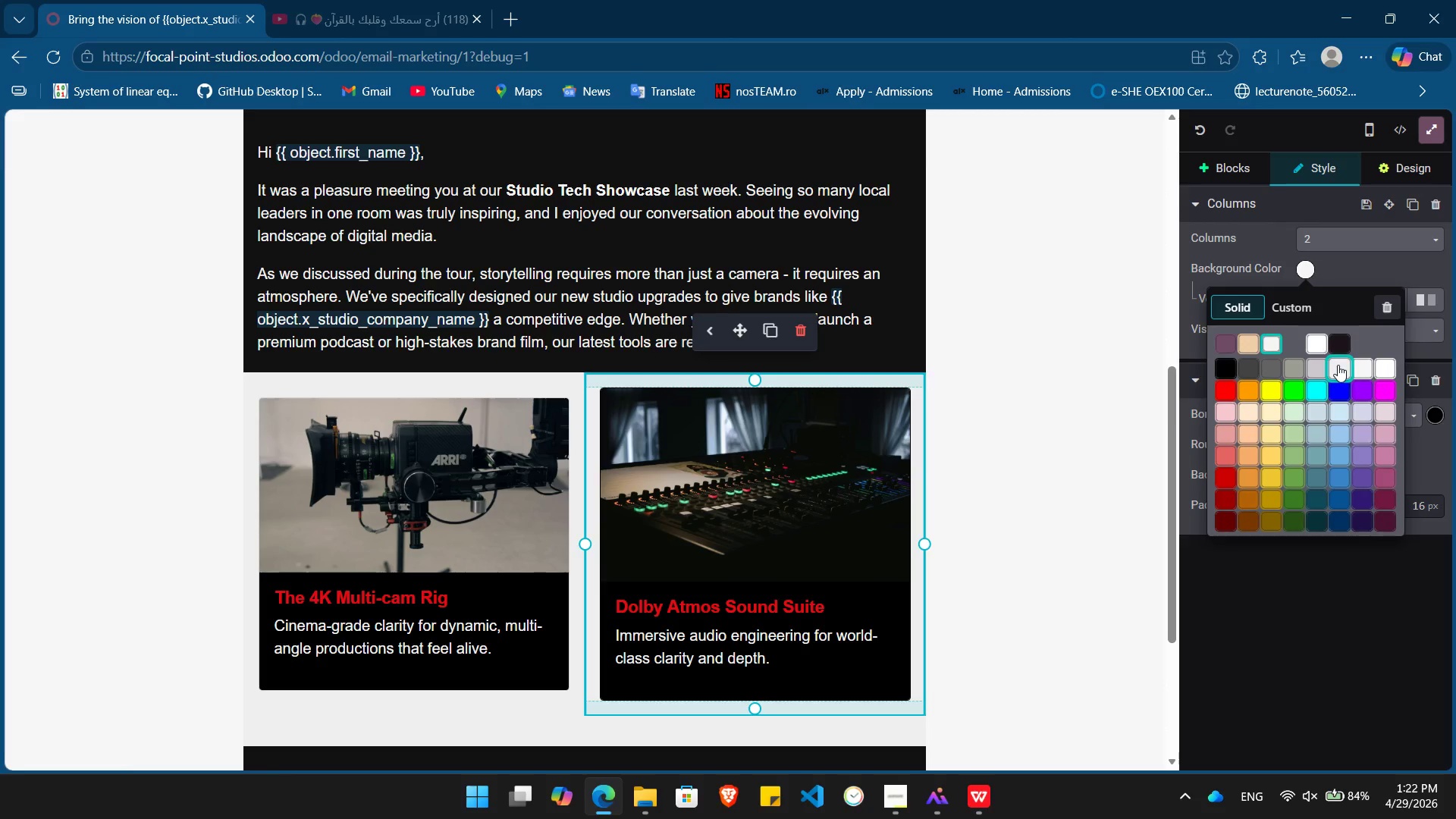 
left_click([1338, 365])
 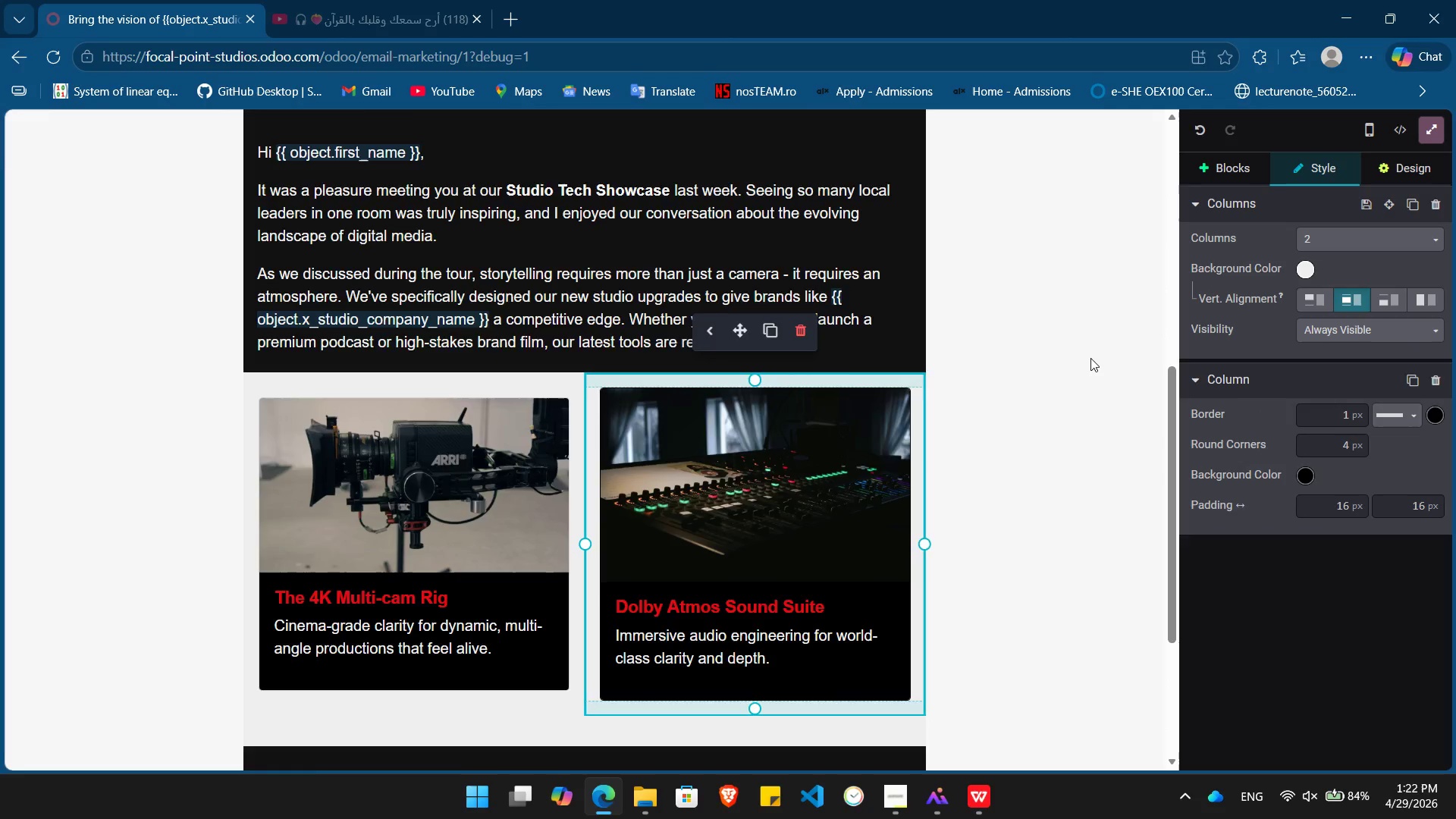 
left_click([1090, 358])
 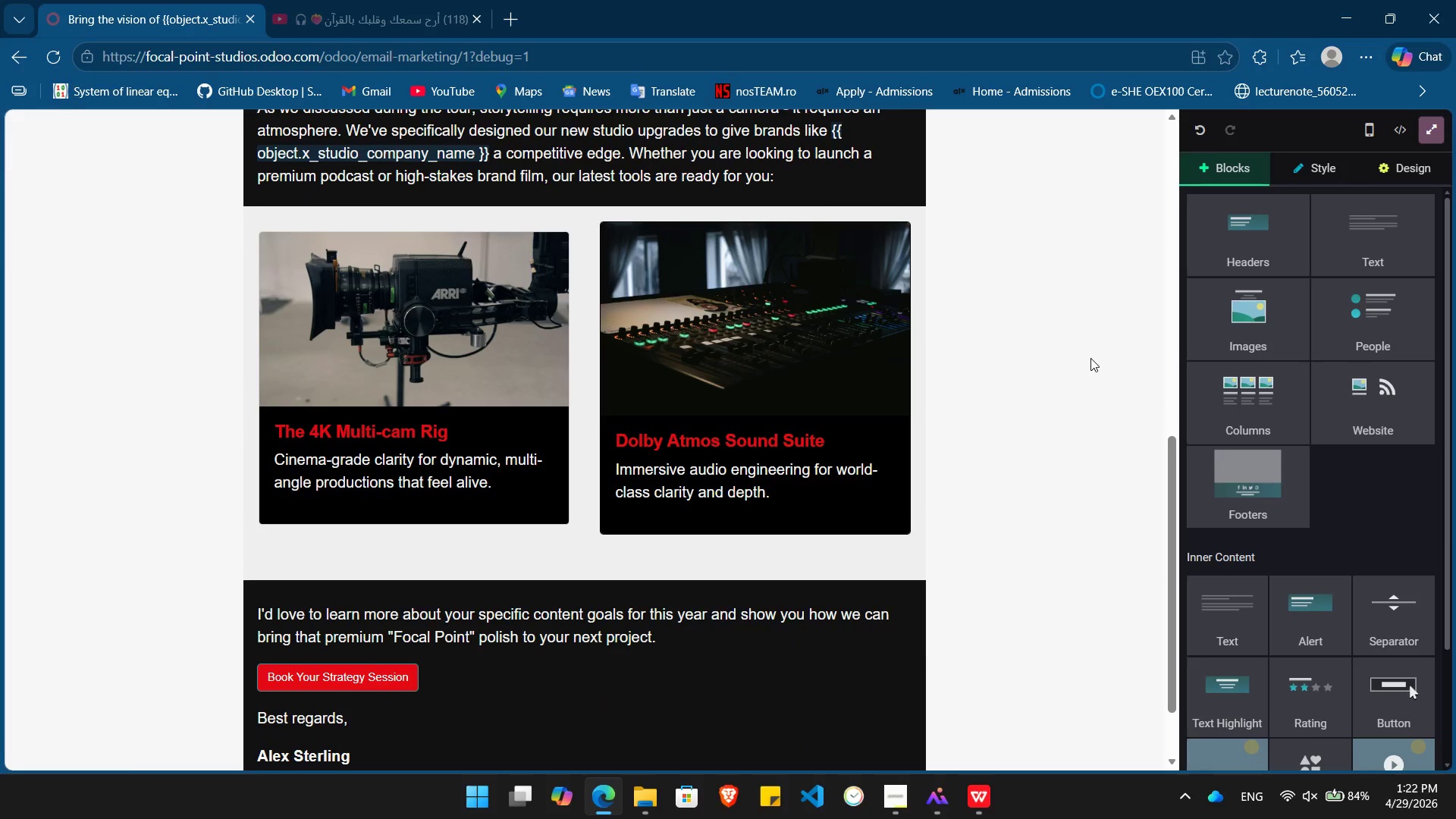 
wait(8.17)
 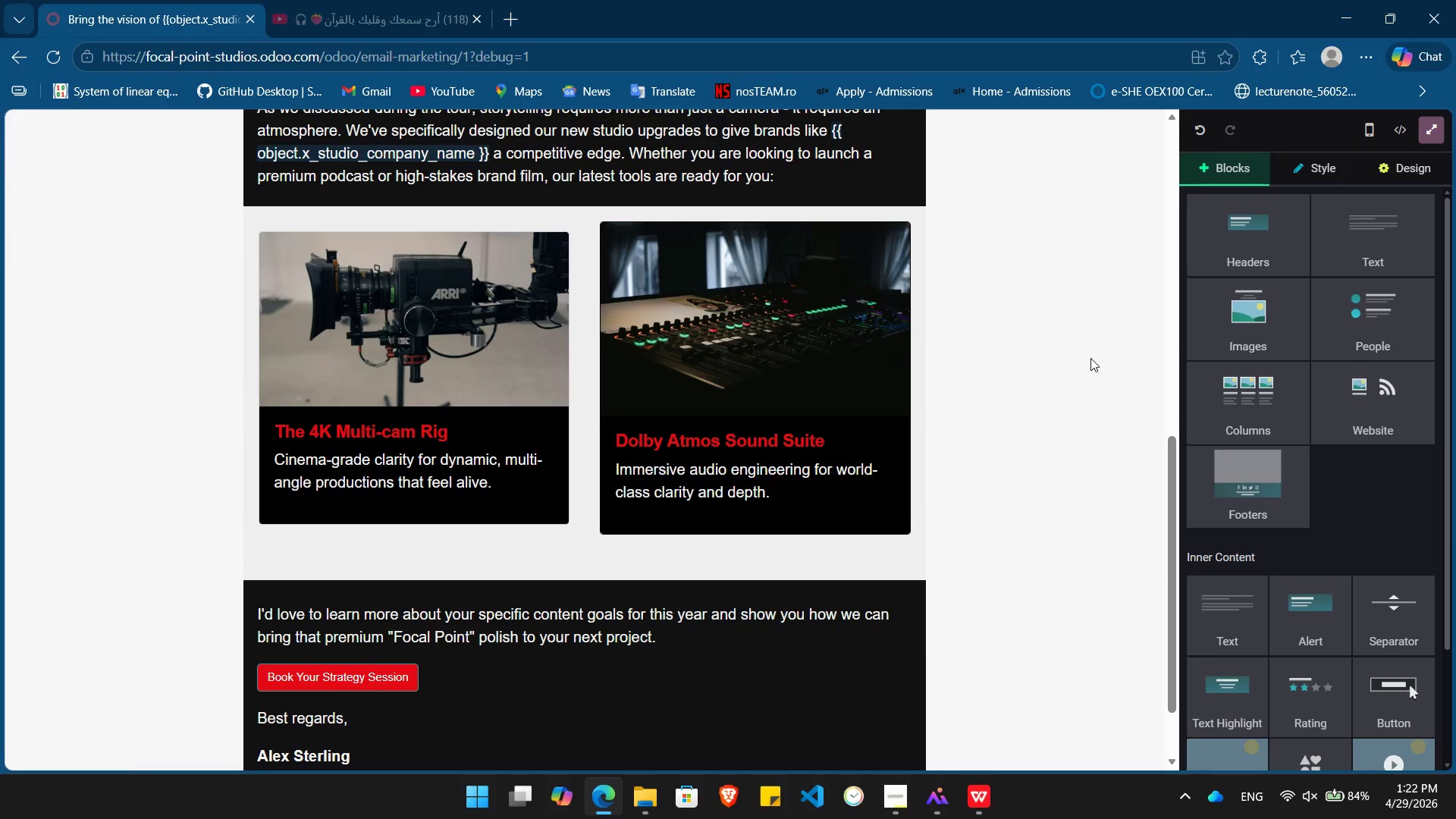 
left_click([563, 552])
 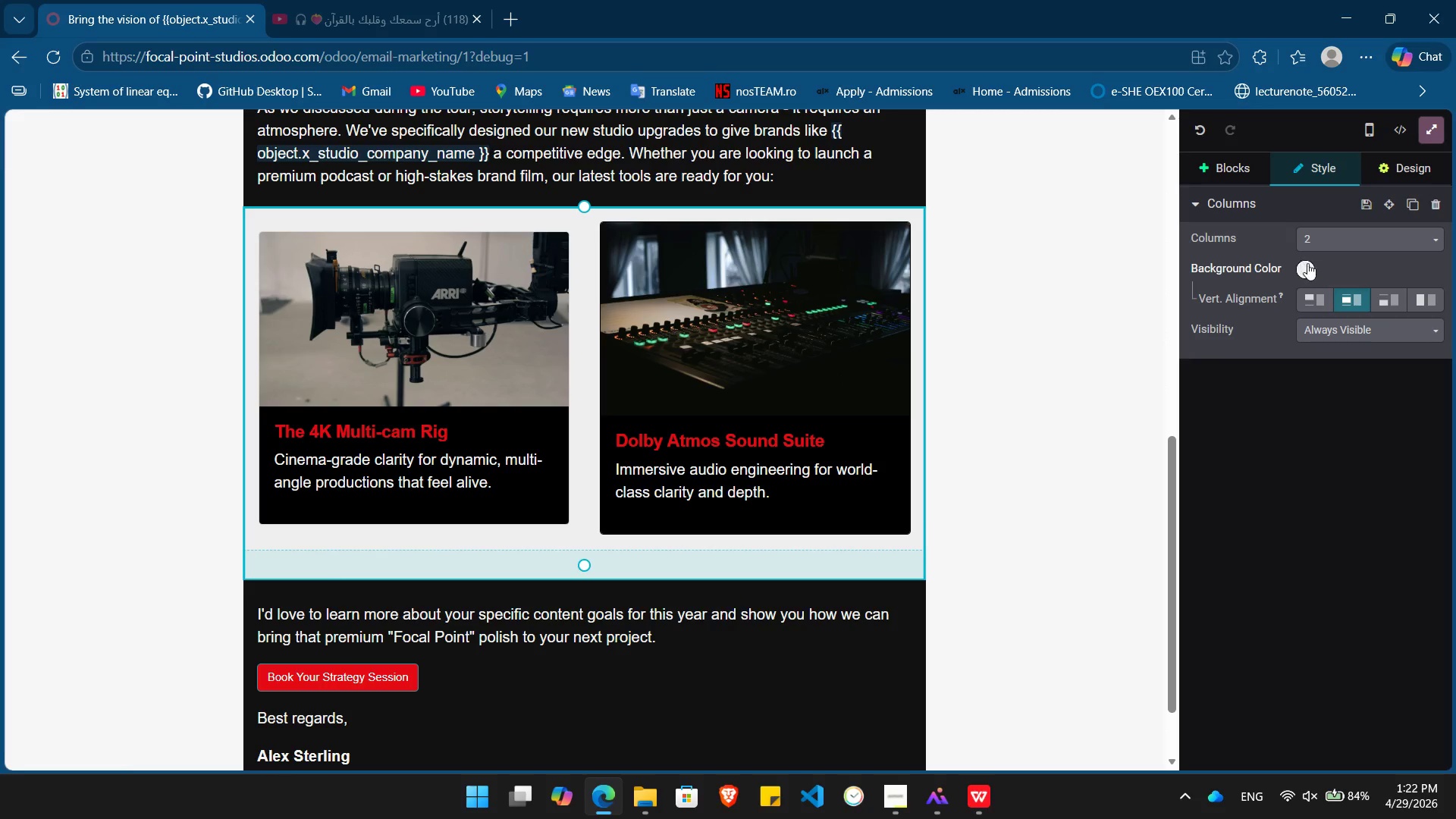 
left_click([1312, 265])
 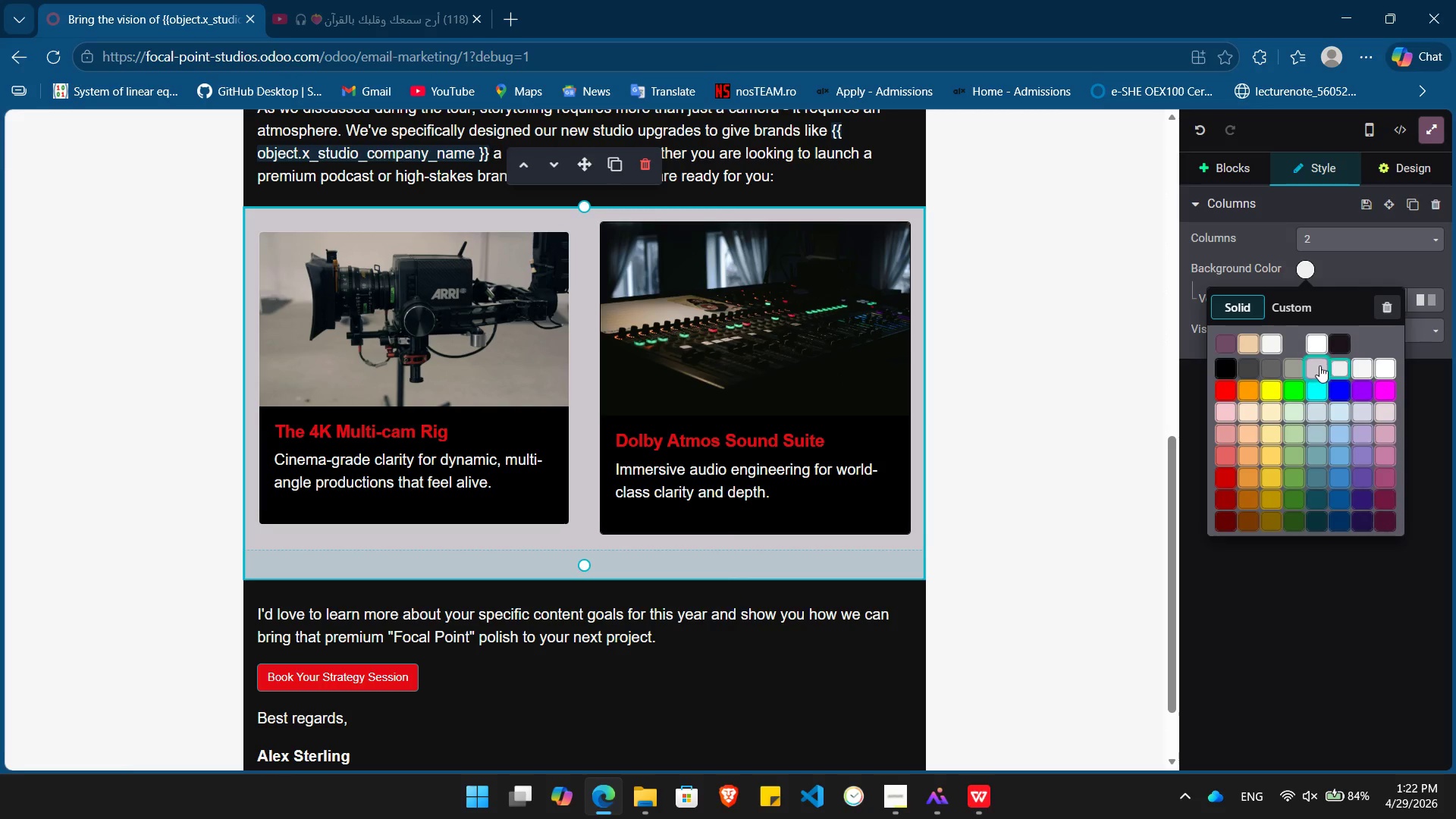 
left_click([1320, 366])
 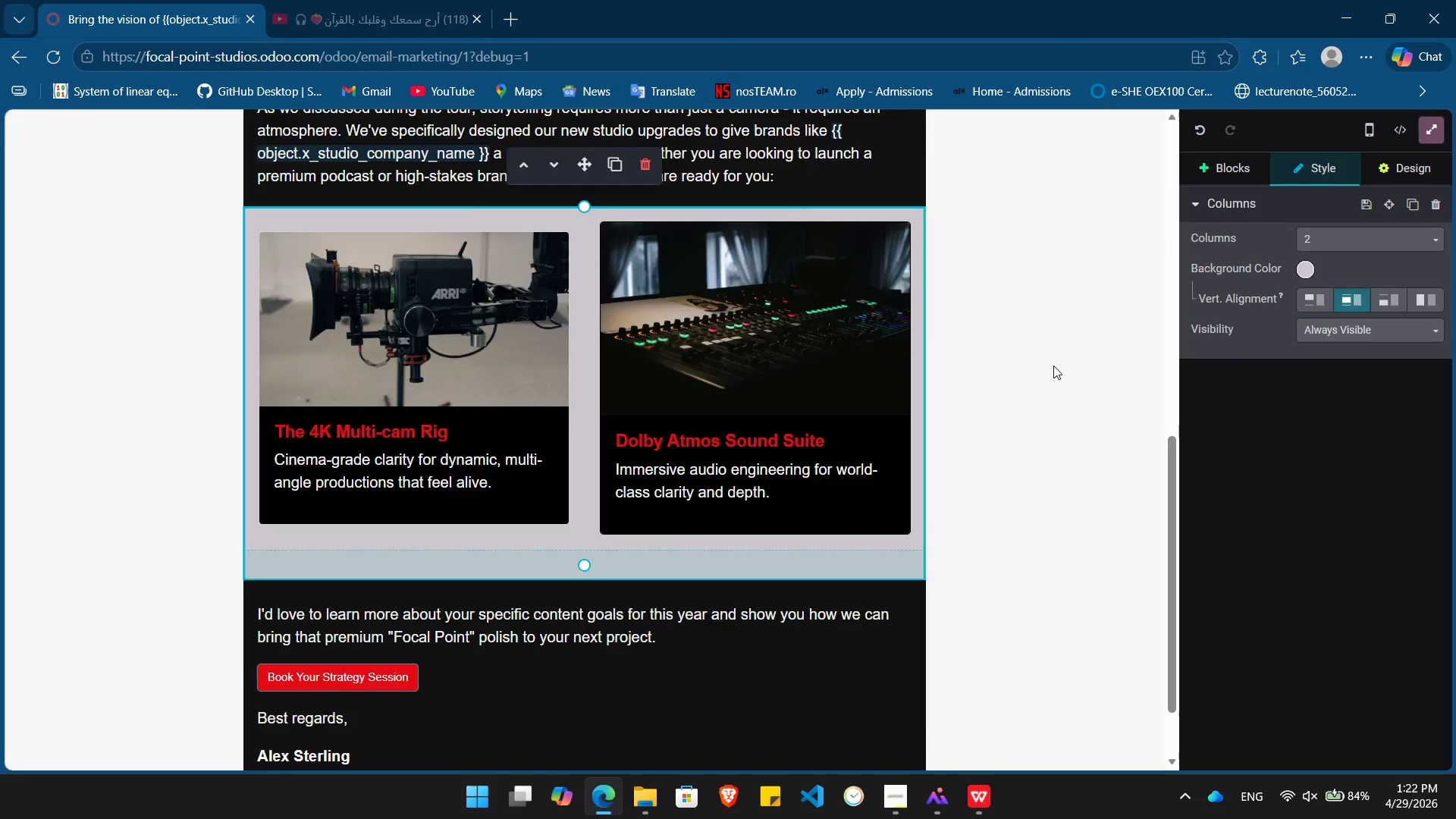 
left_click([1053, 366])
 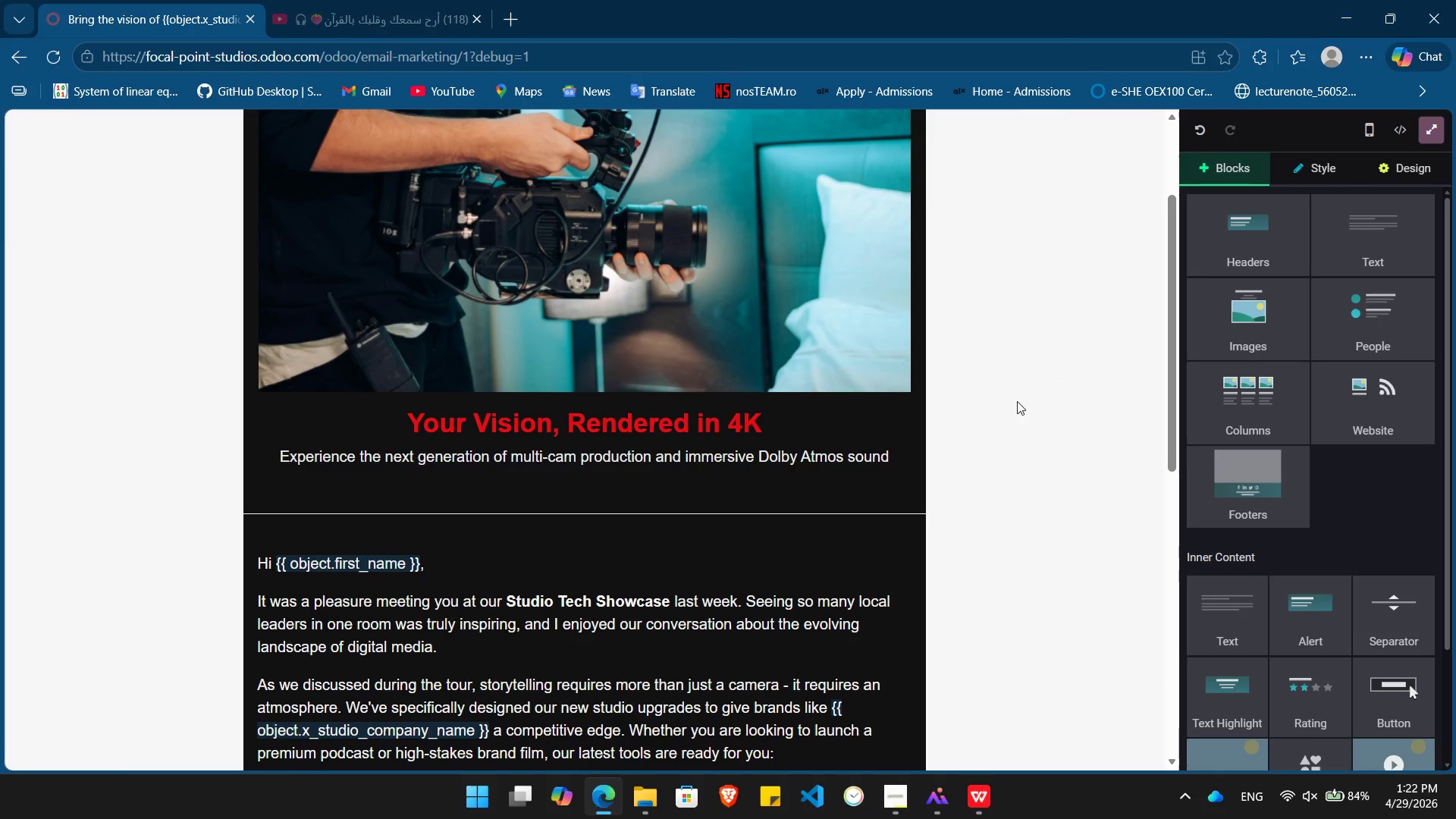 
left_click([915, 461])
 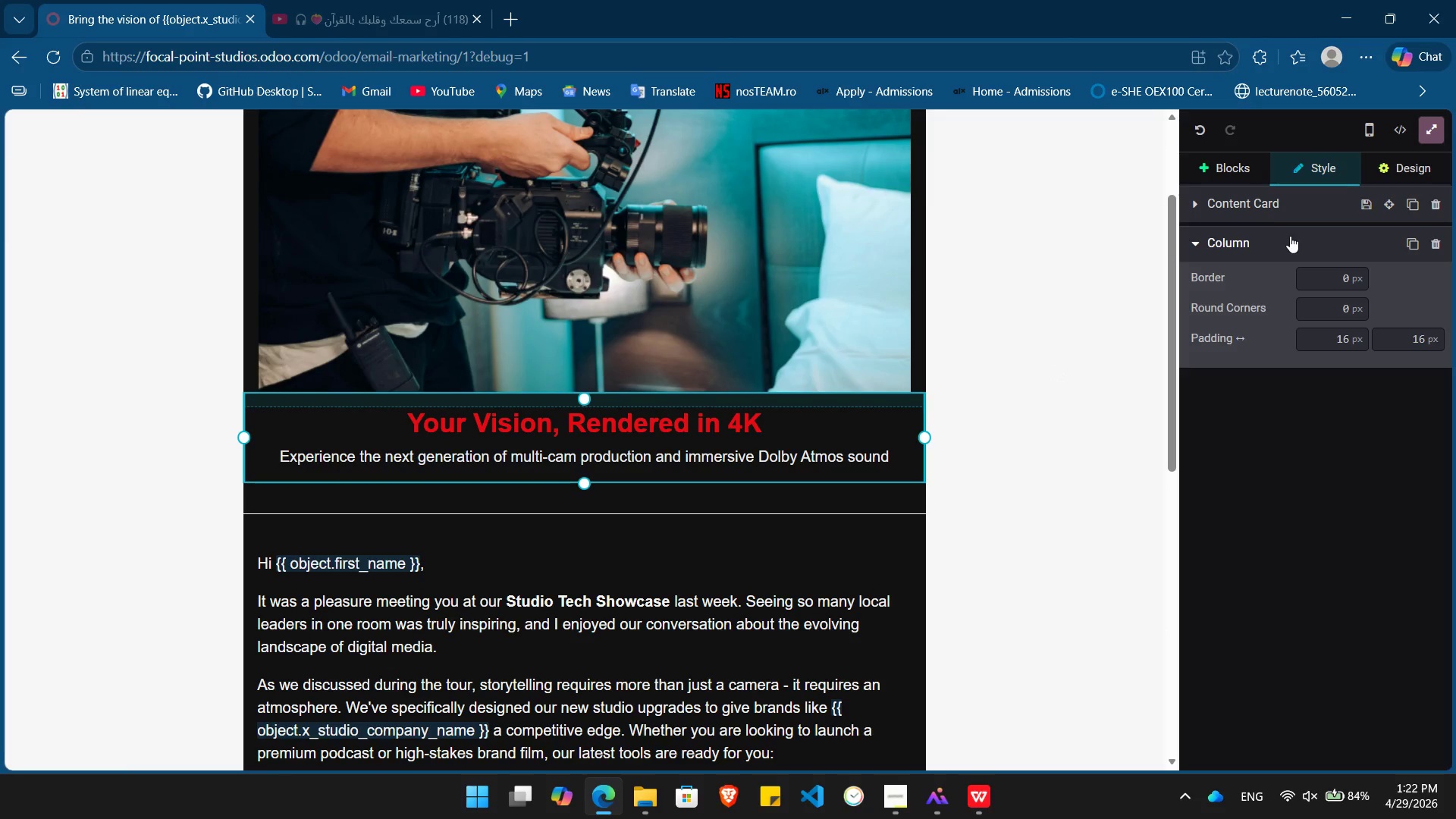 
left_click([1258, 214])
 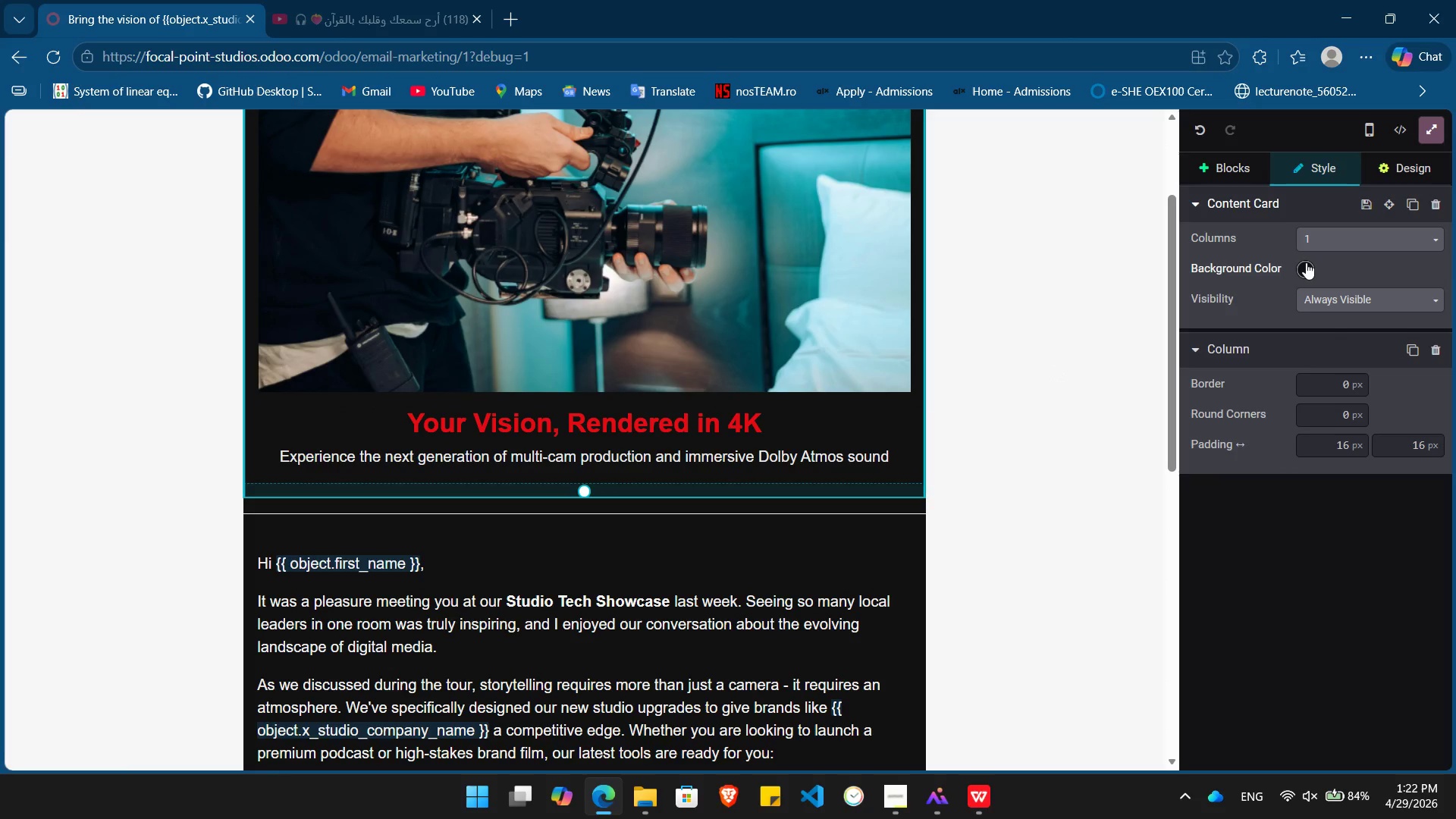 
left_click([1306, 262])
 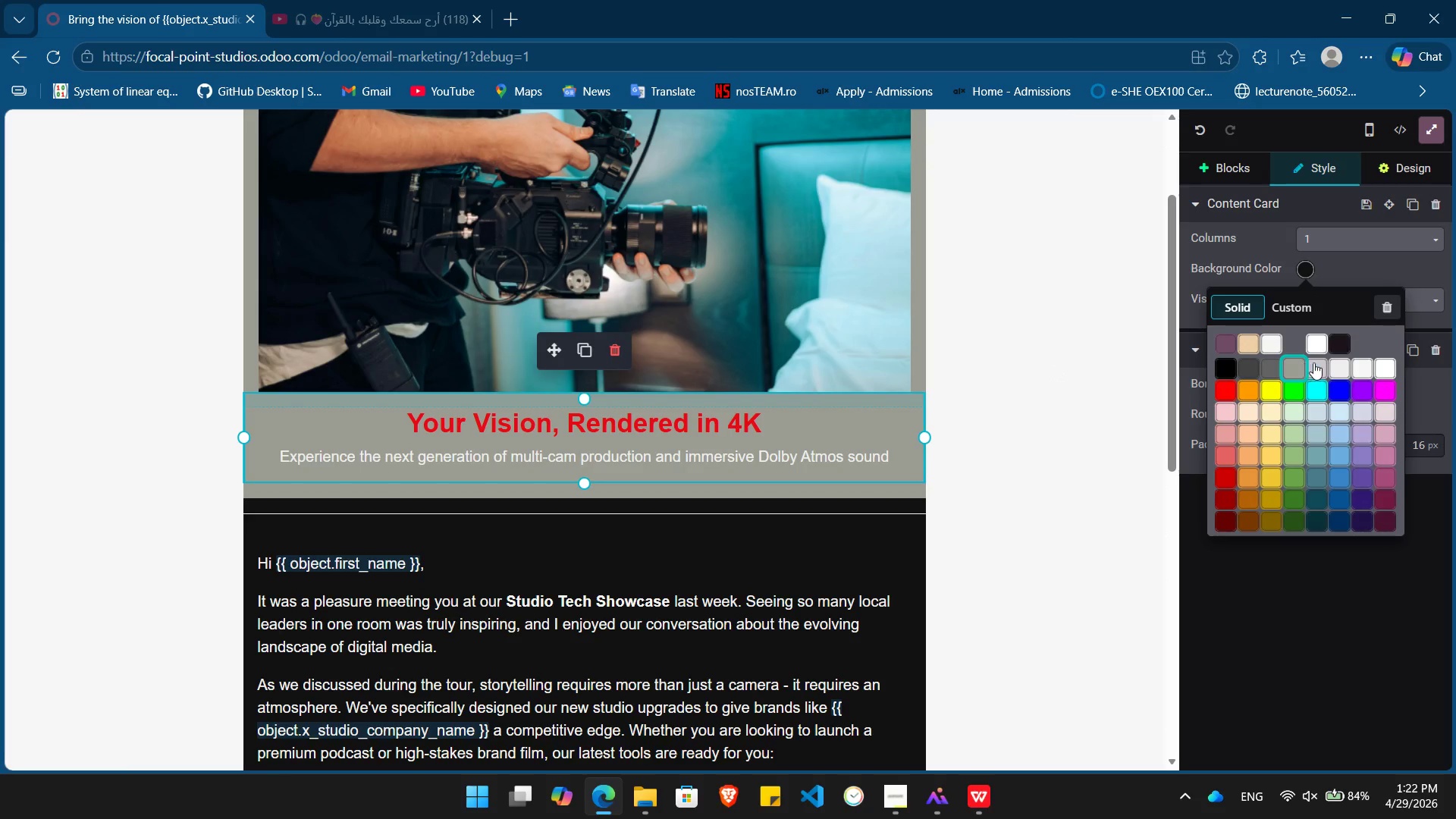 
left_click([1319, 362])
 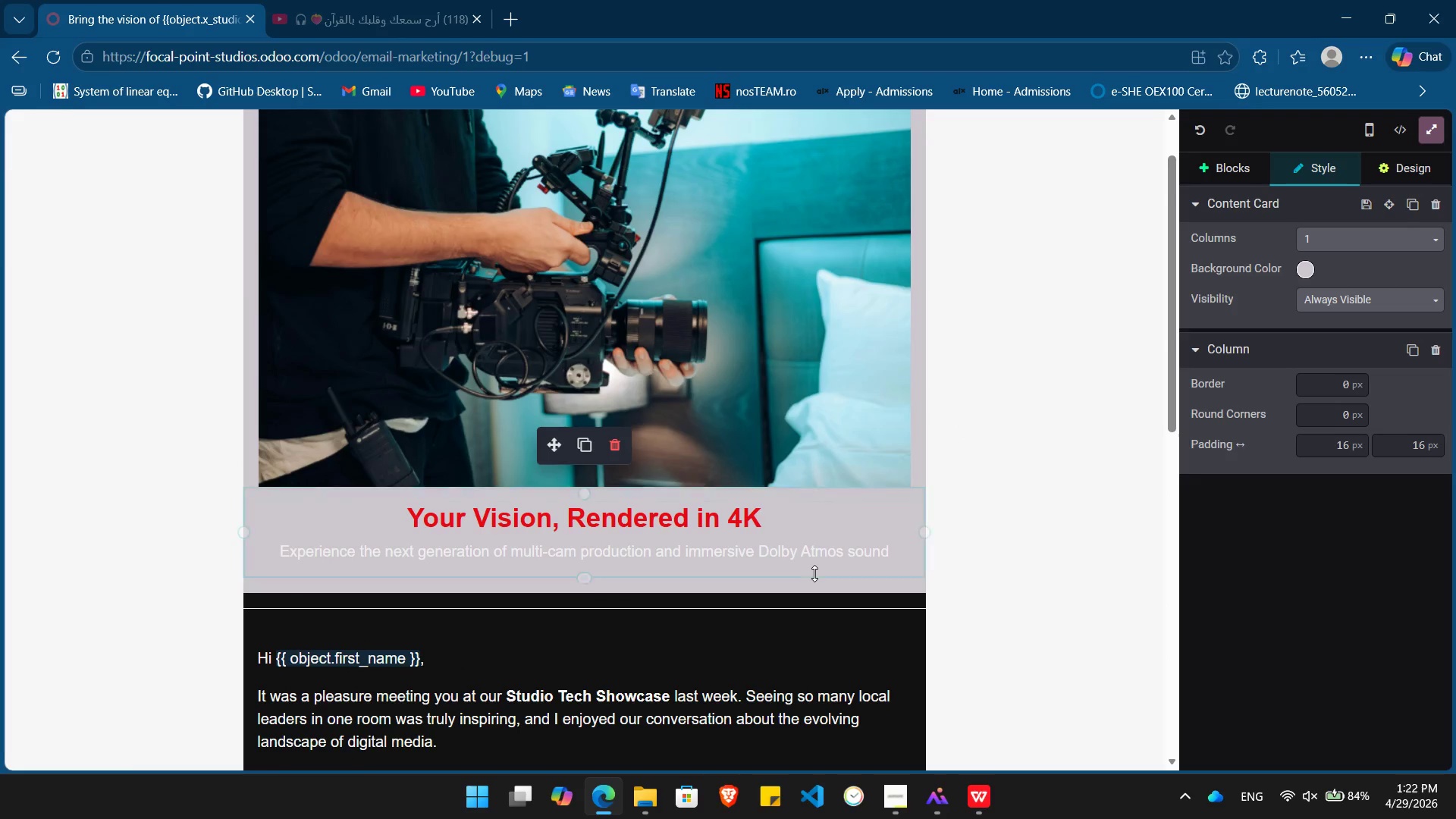 
double_click([781, 550])
 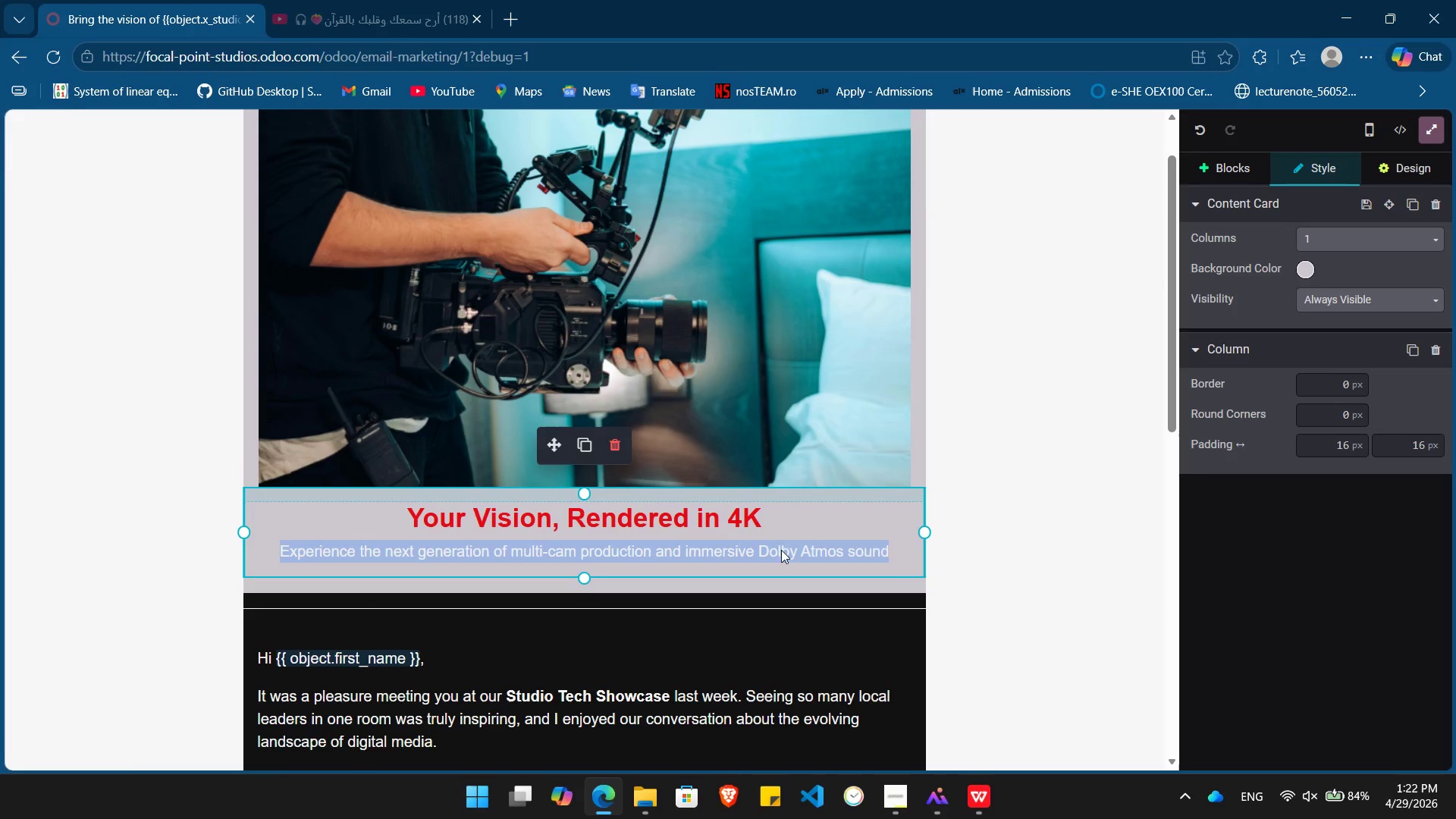 
triple_click([781, 550])
 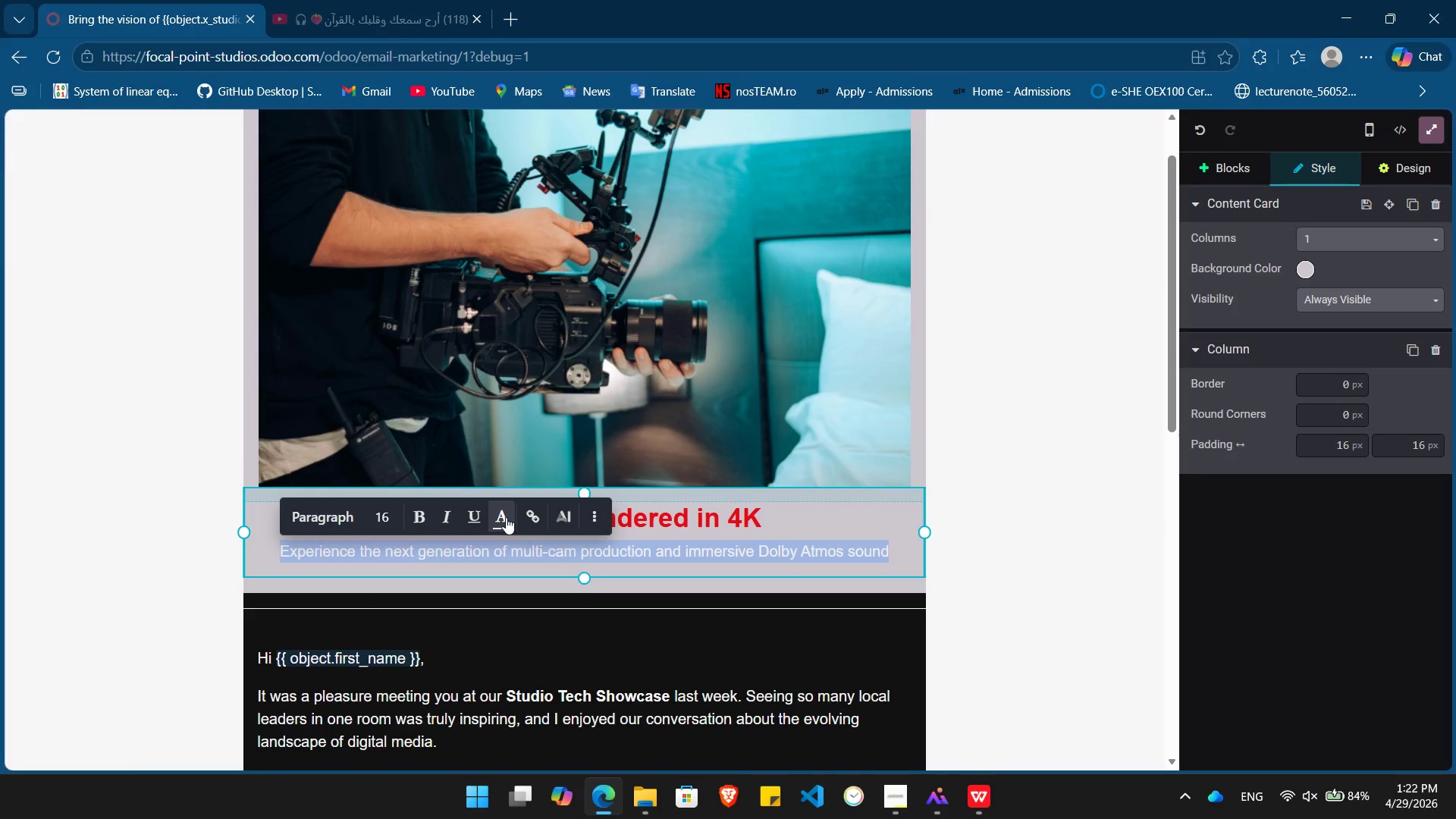 
left_click([506, 517])
 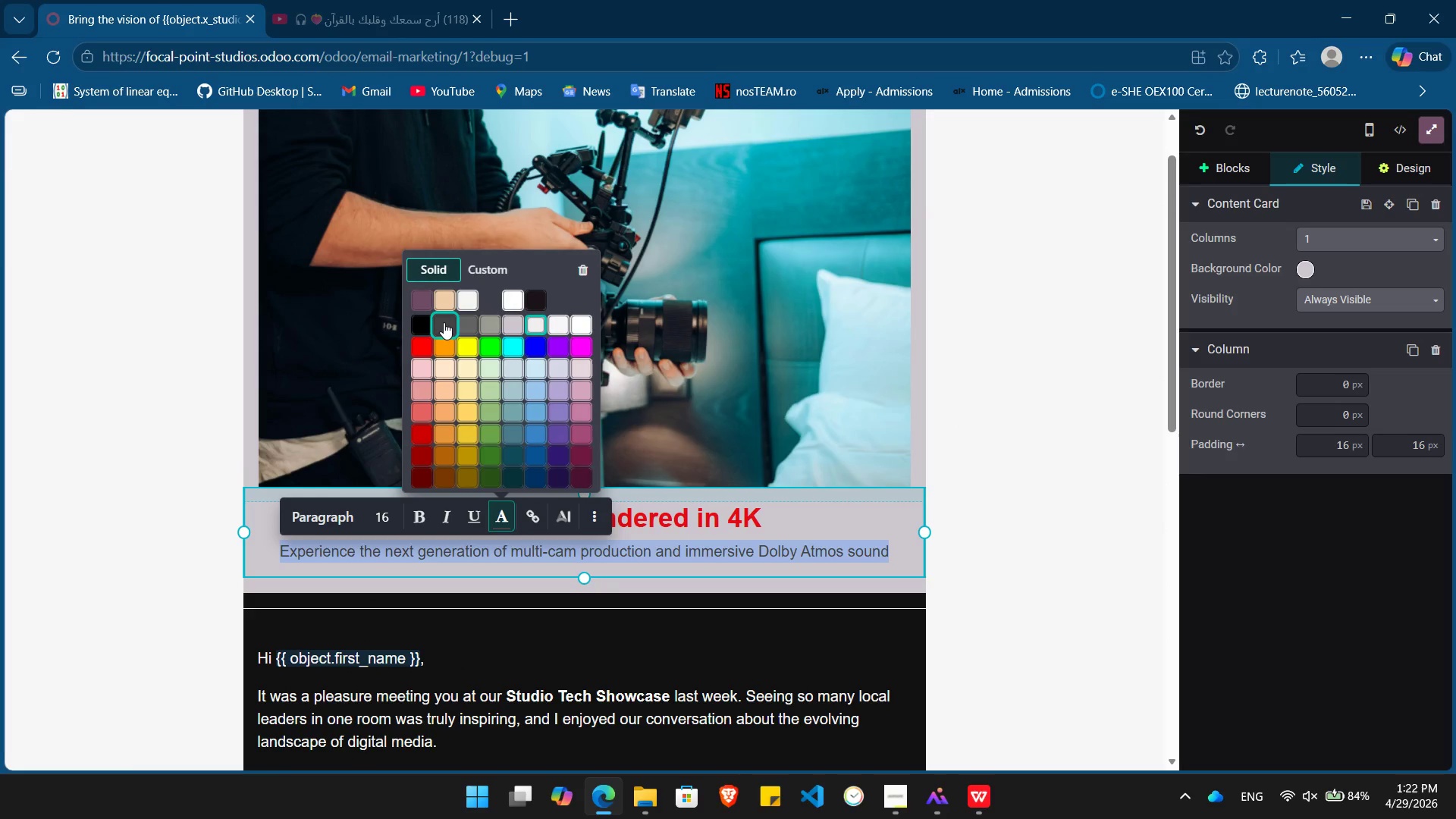 
wait(6.92)
 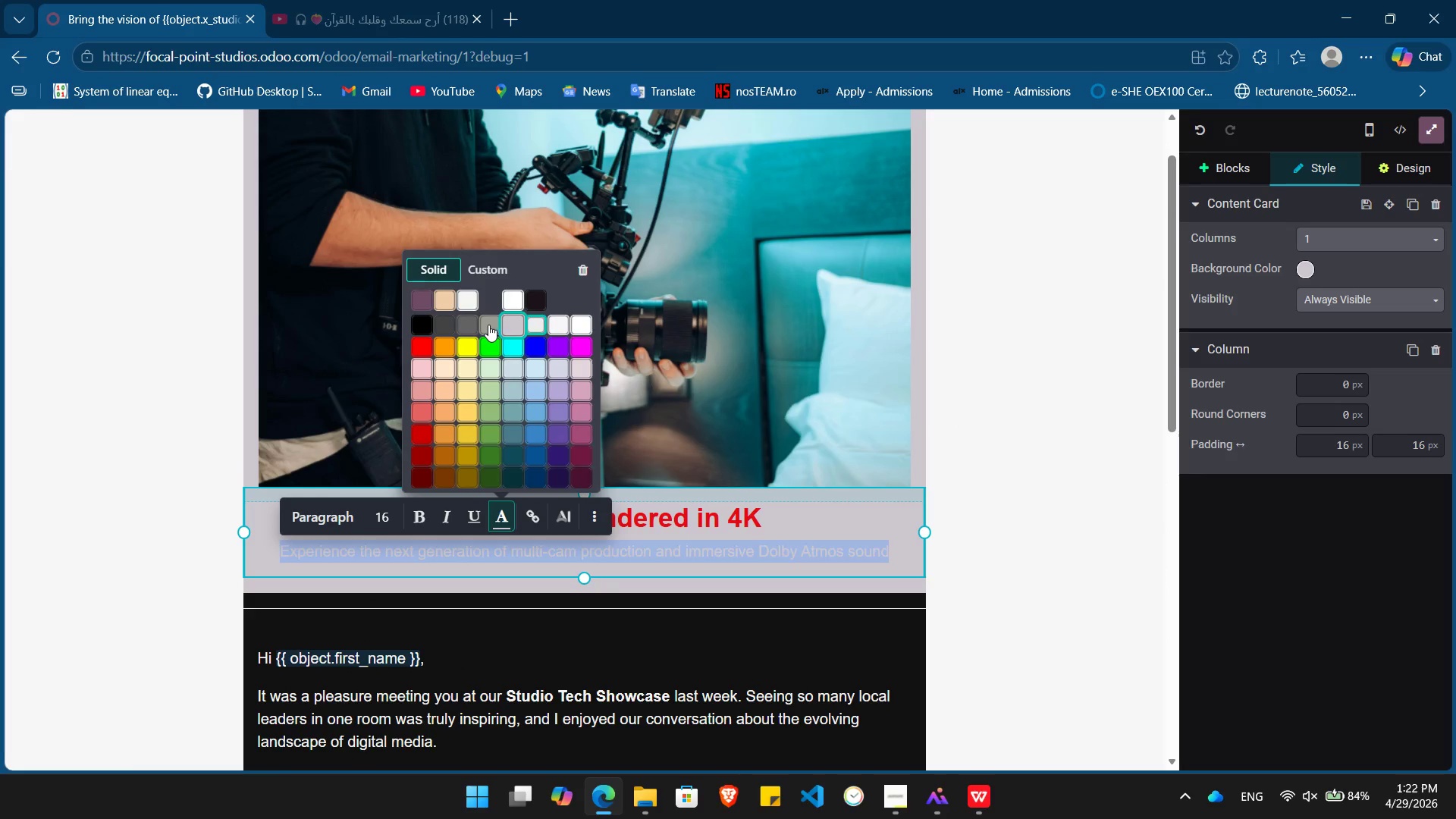 
left_click([471, 322])
 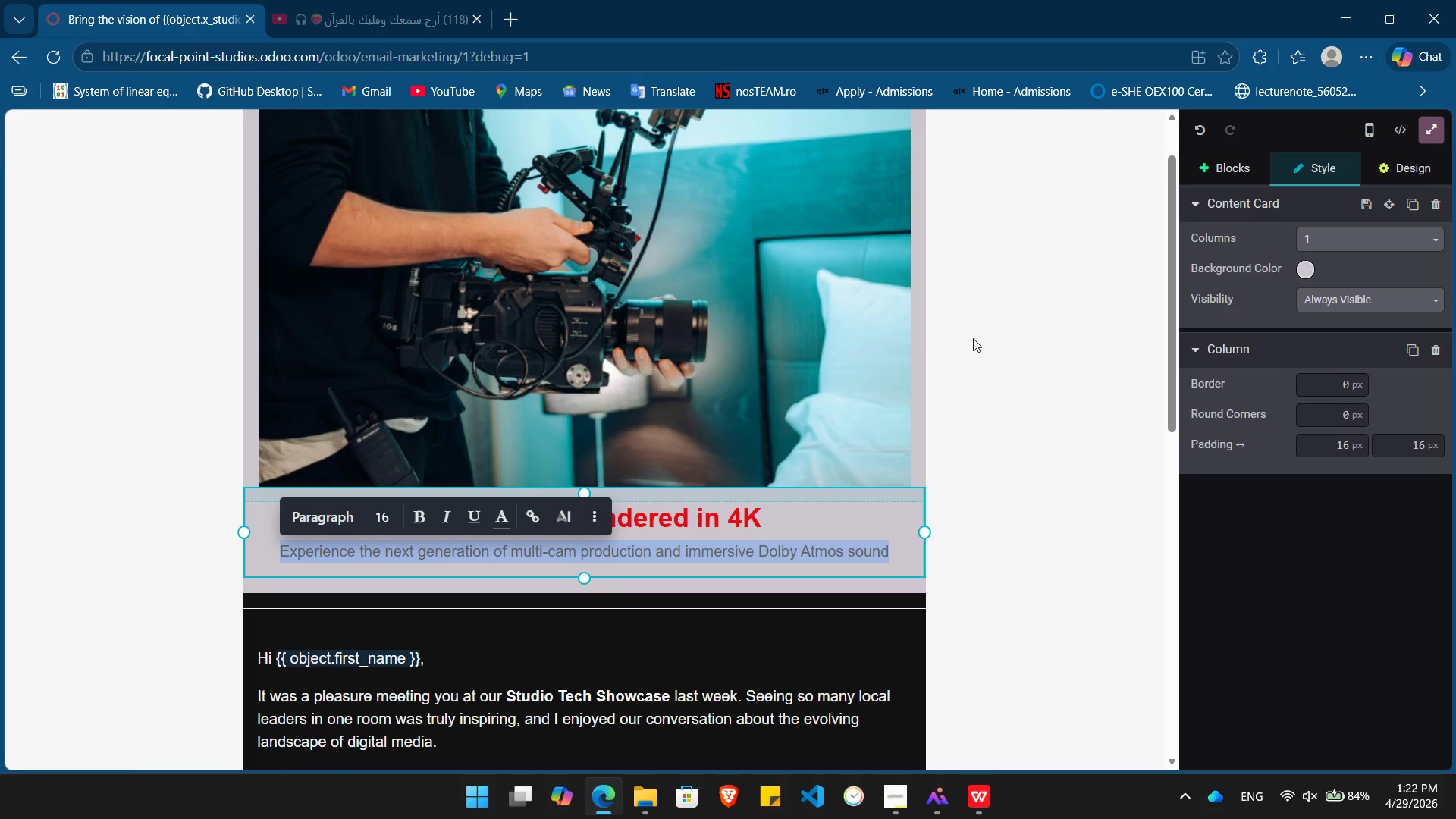 
left_click([973, 338])
 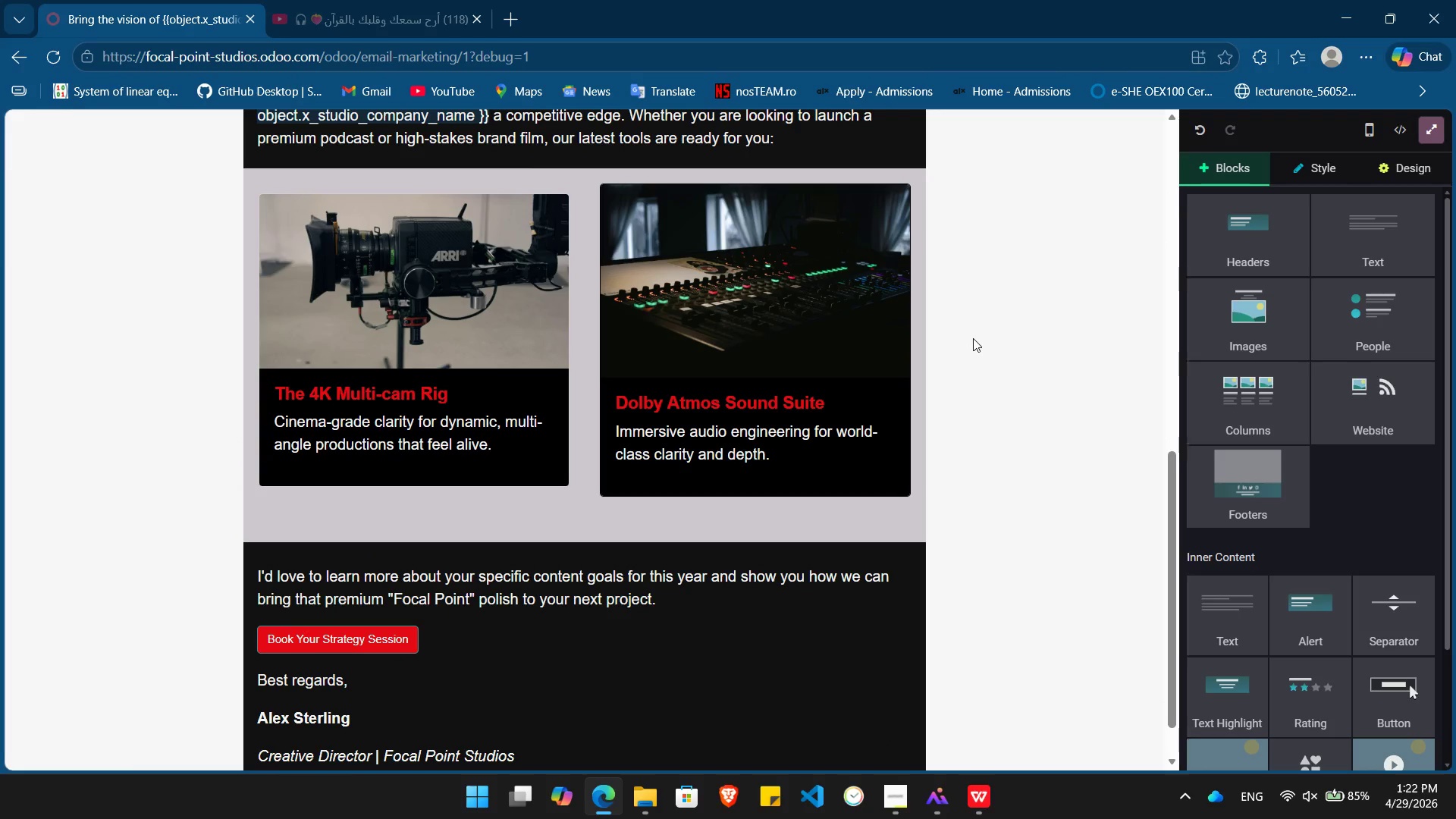 
wait(18.84)
 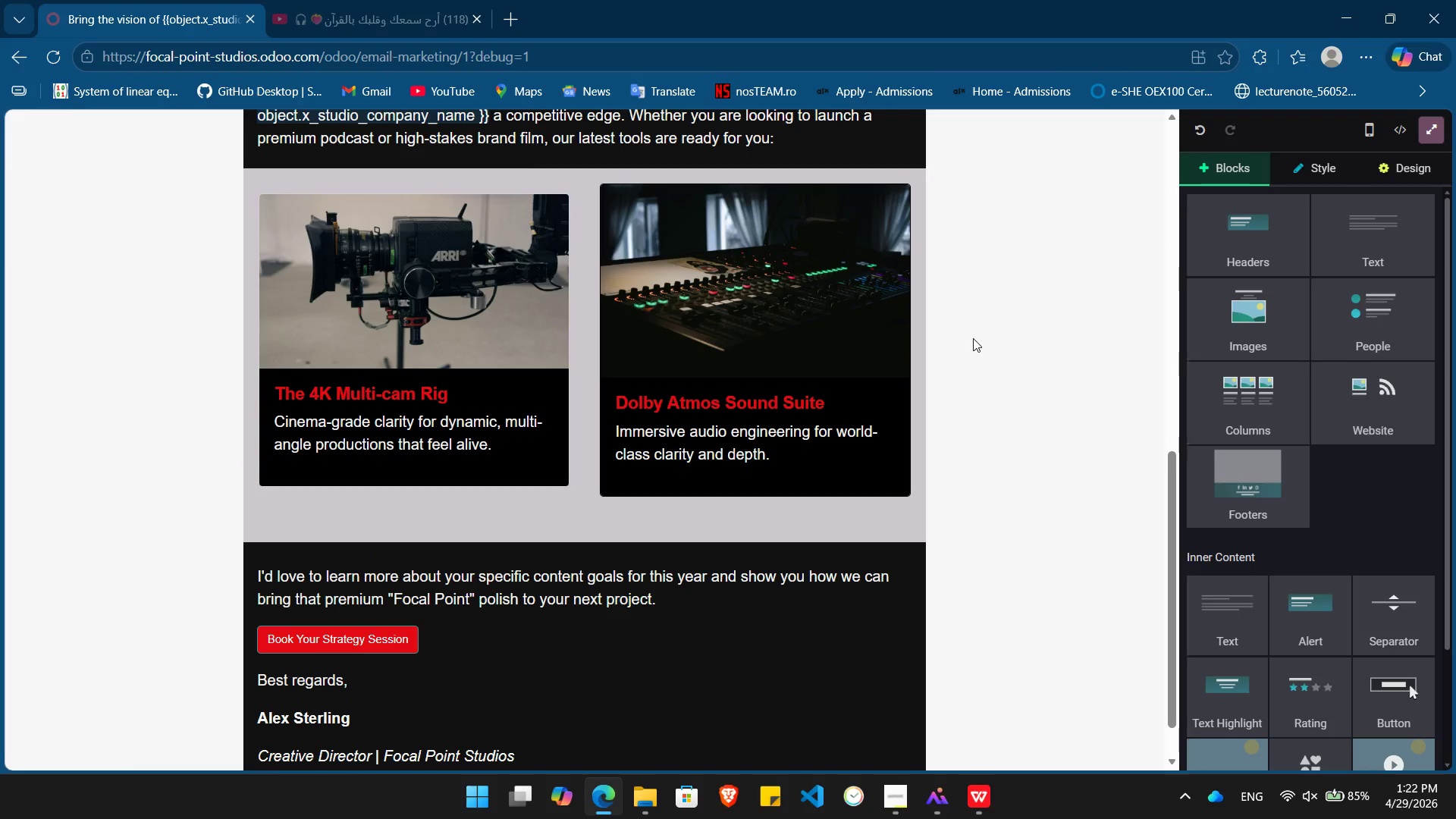 
left_click([1397, 168])
 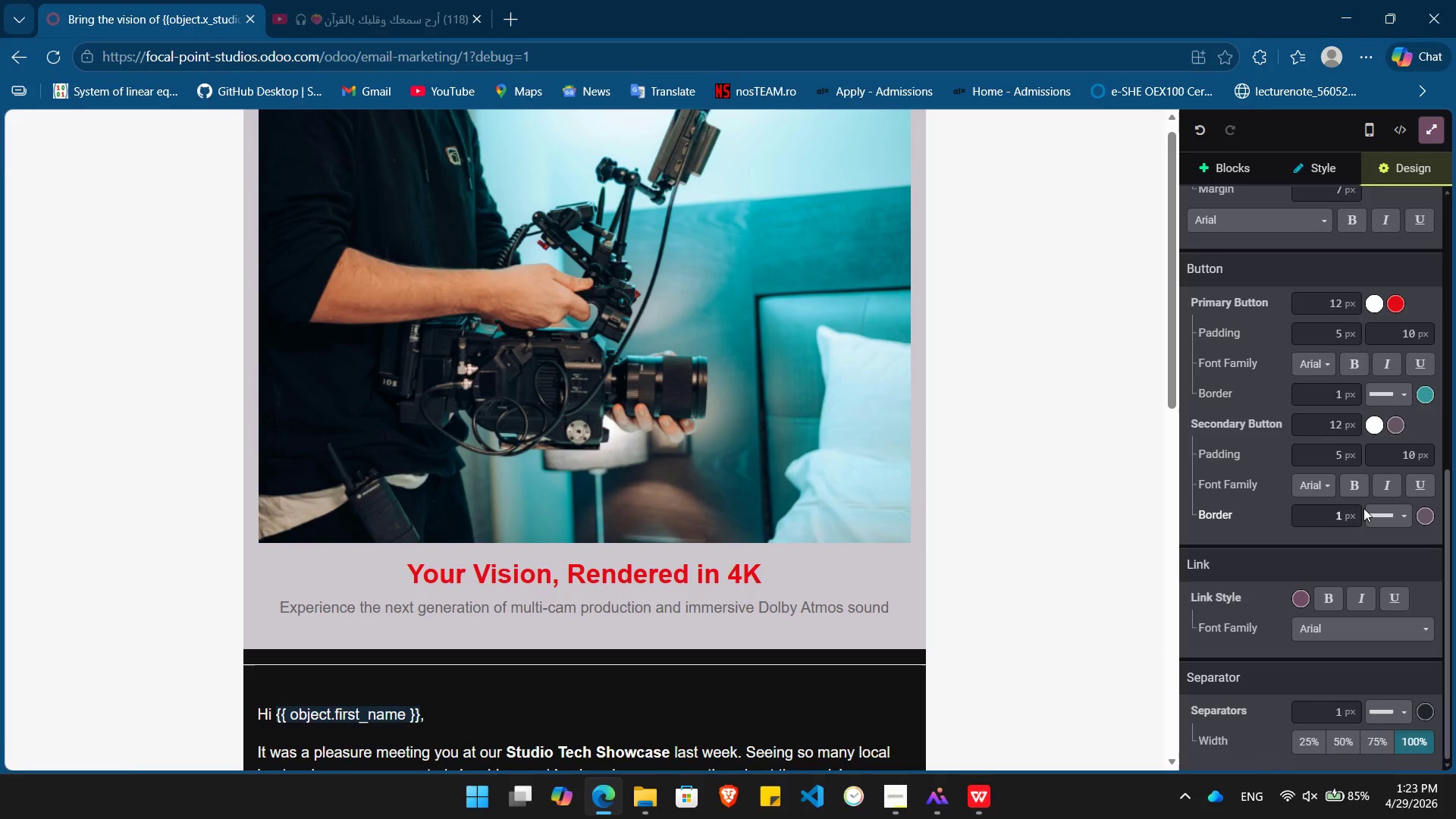 
left_click([1351, 362])
 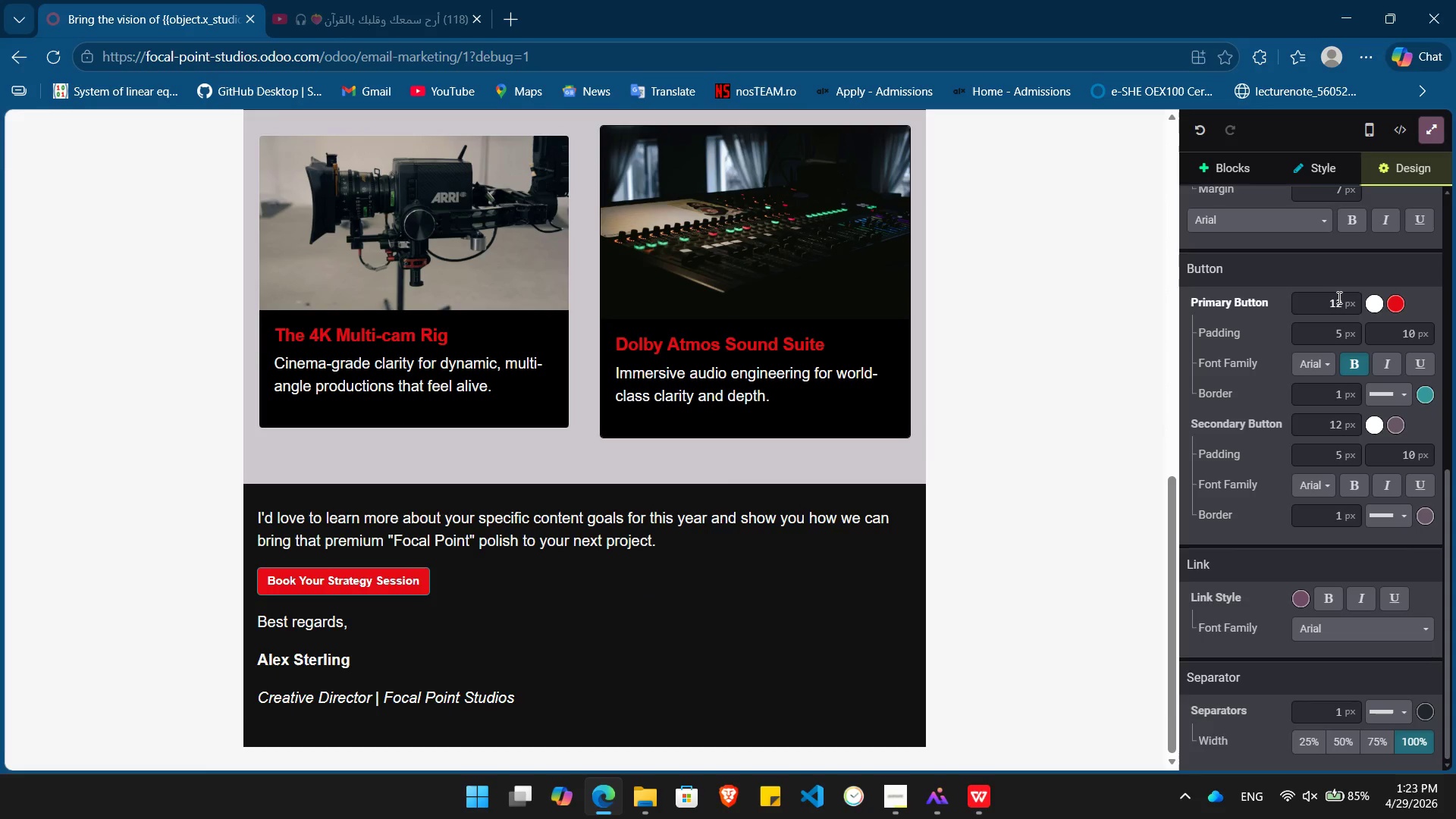 
left_click([1336, 303])
 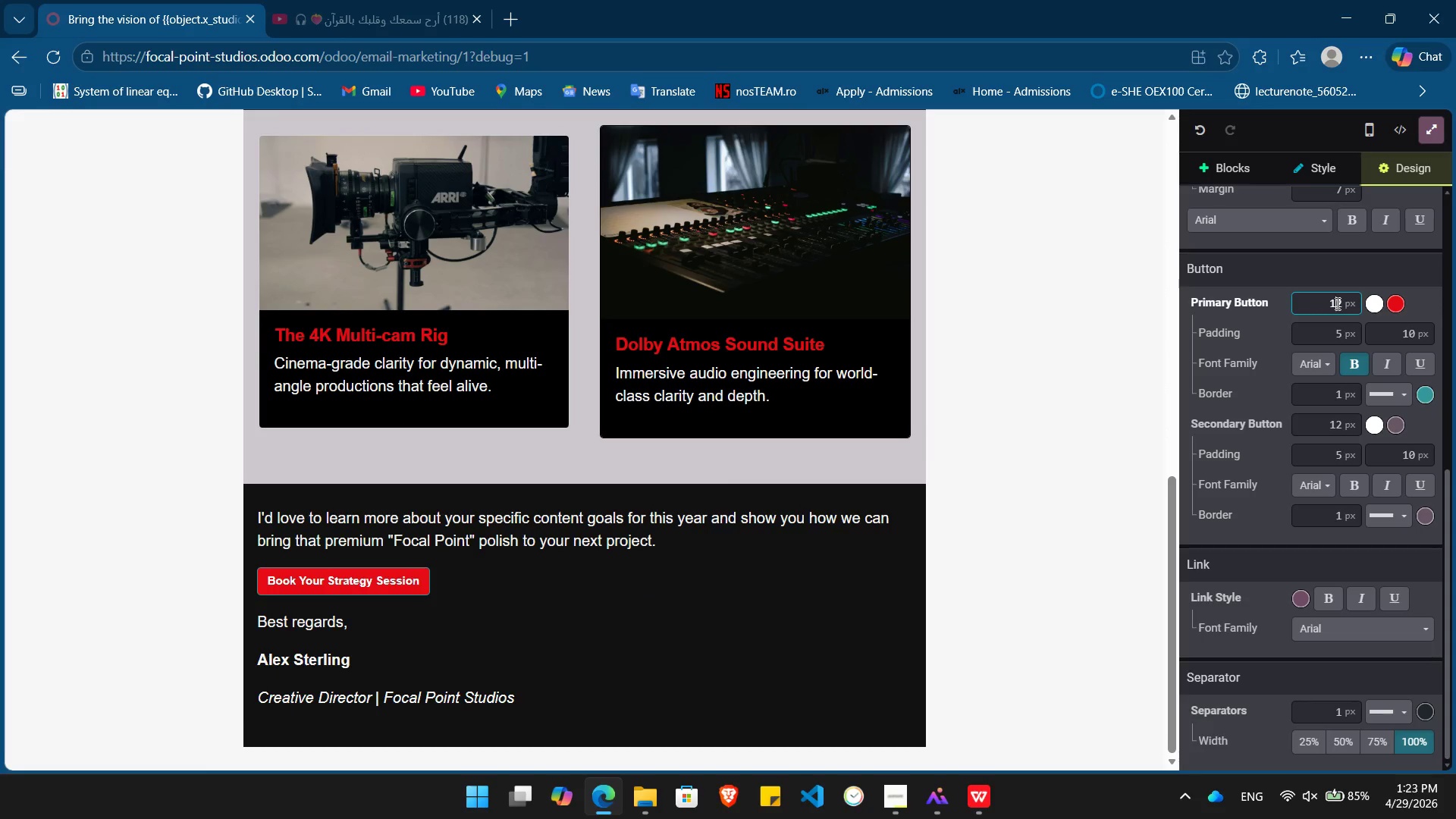 
key(Delete)
 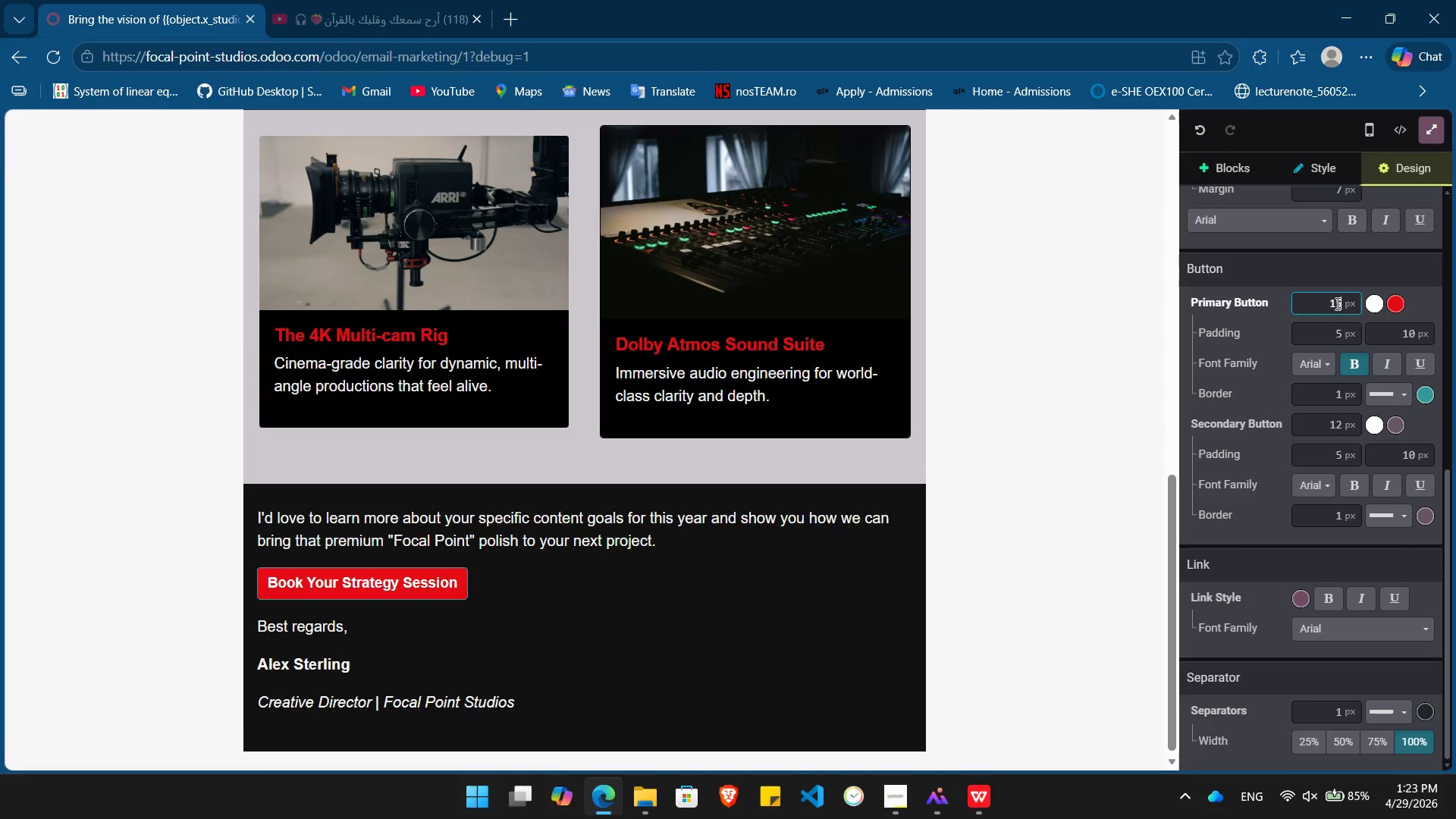 
key(Numpad5)
 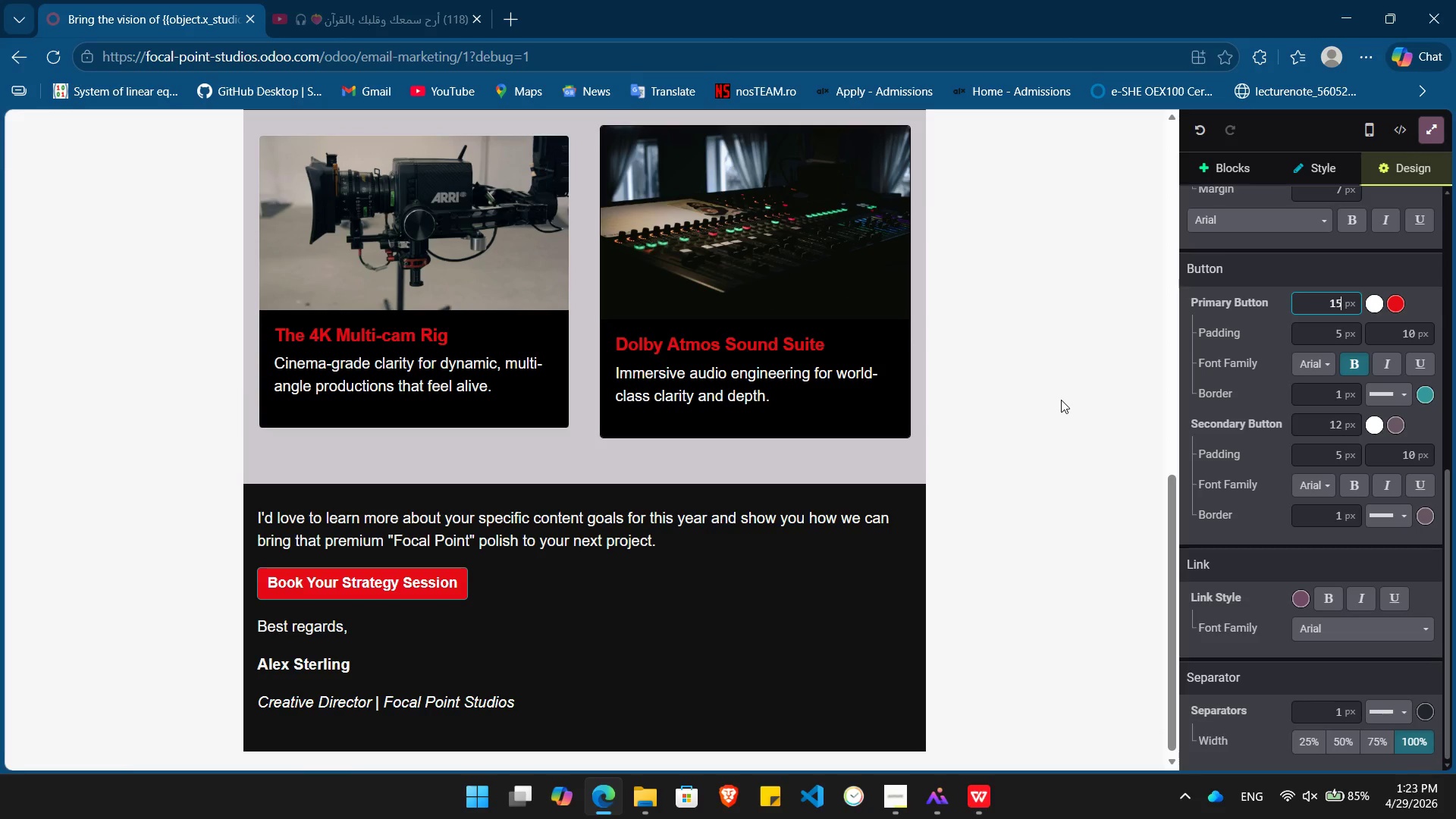 
left_click([1061, 400])
 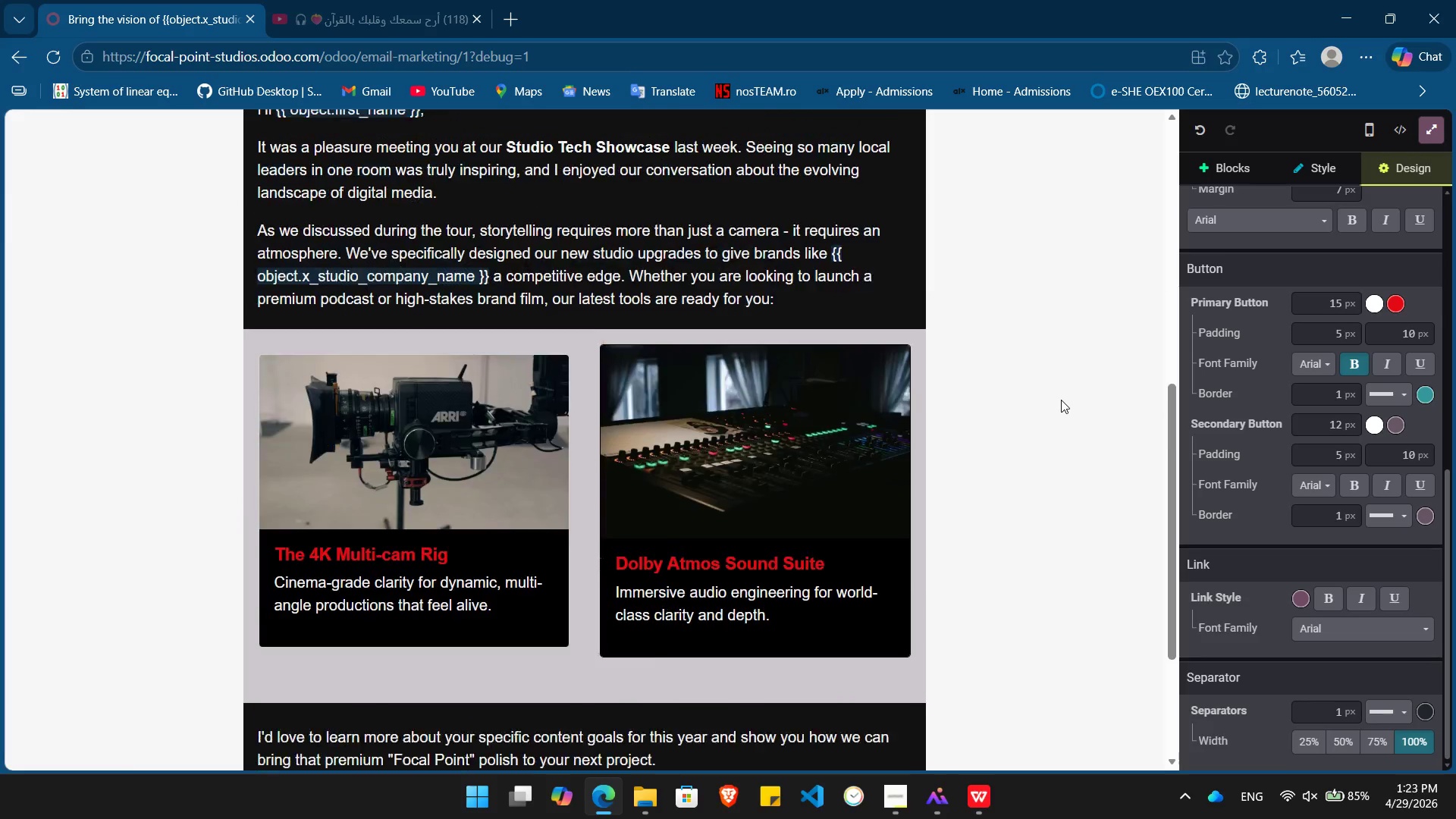 
wait(11.05)
 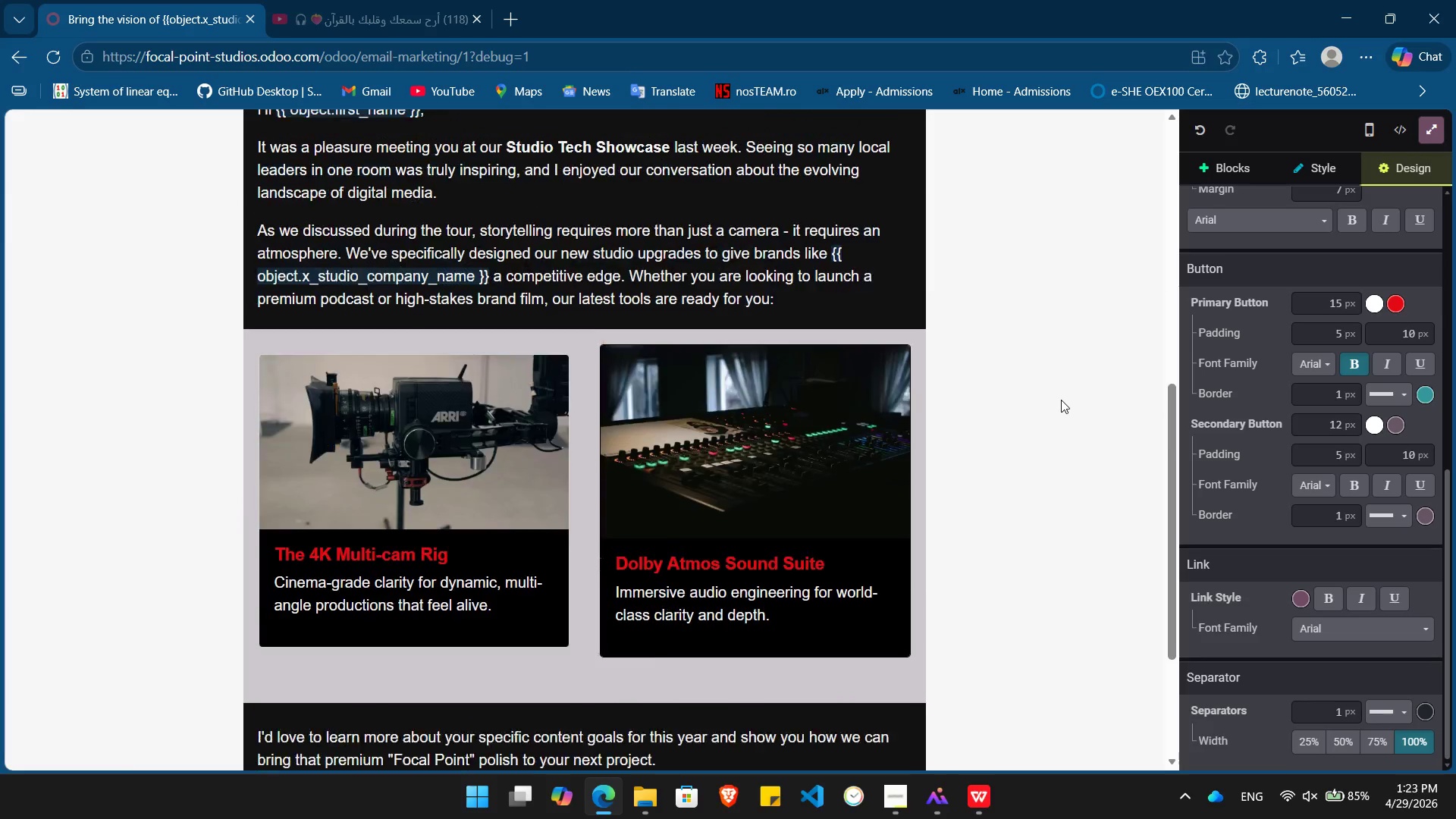 
left_click([1221, 168])
 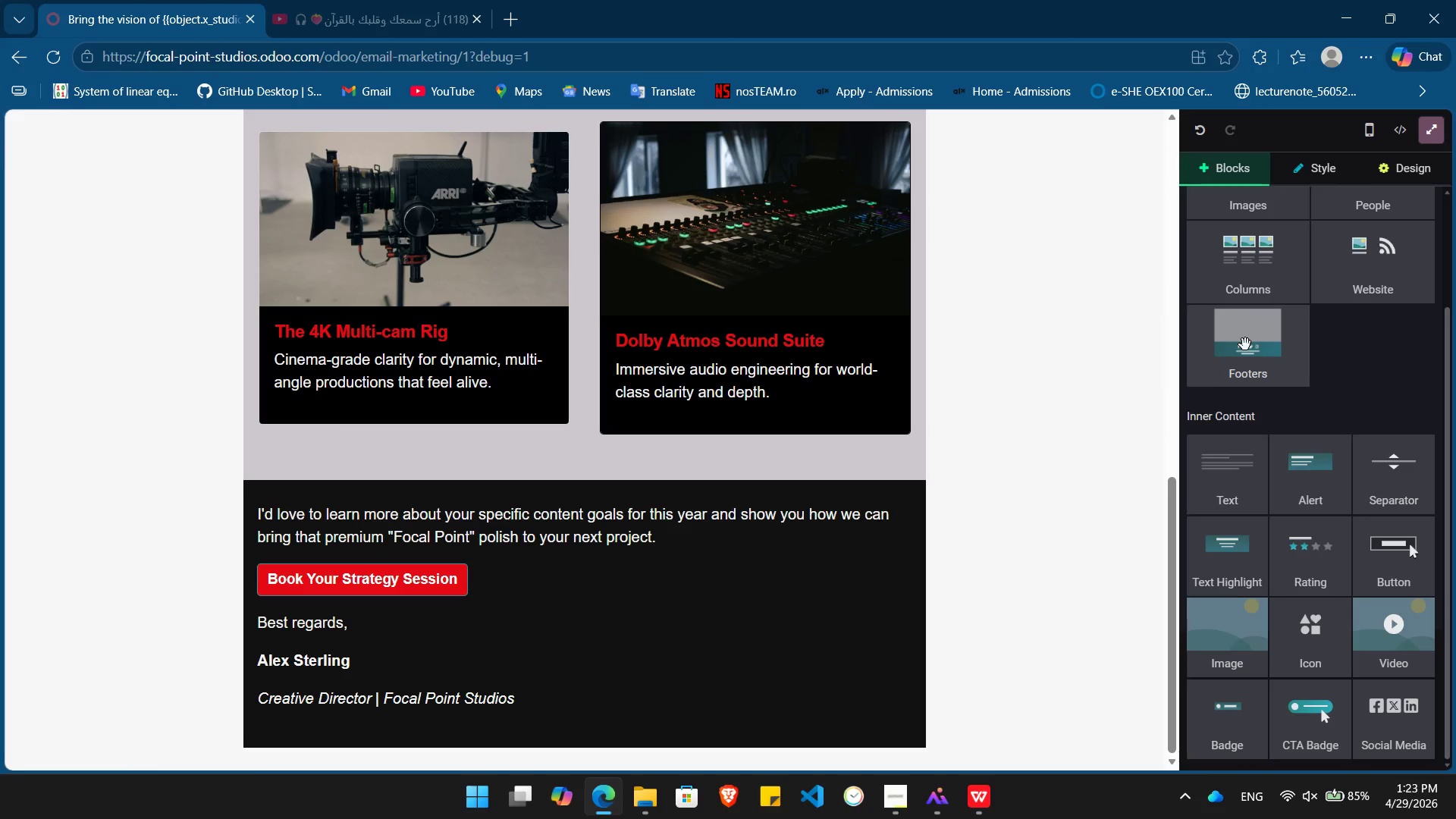 
left_click_drag(start_coordinate=[1245, 344], to_coordinate=[587, 764])
 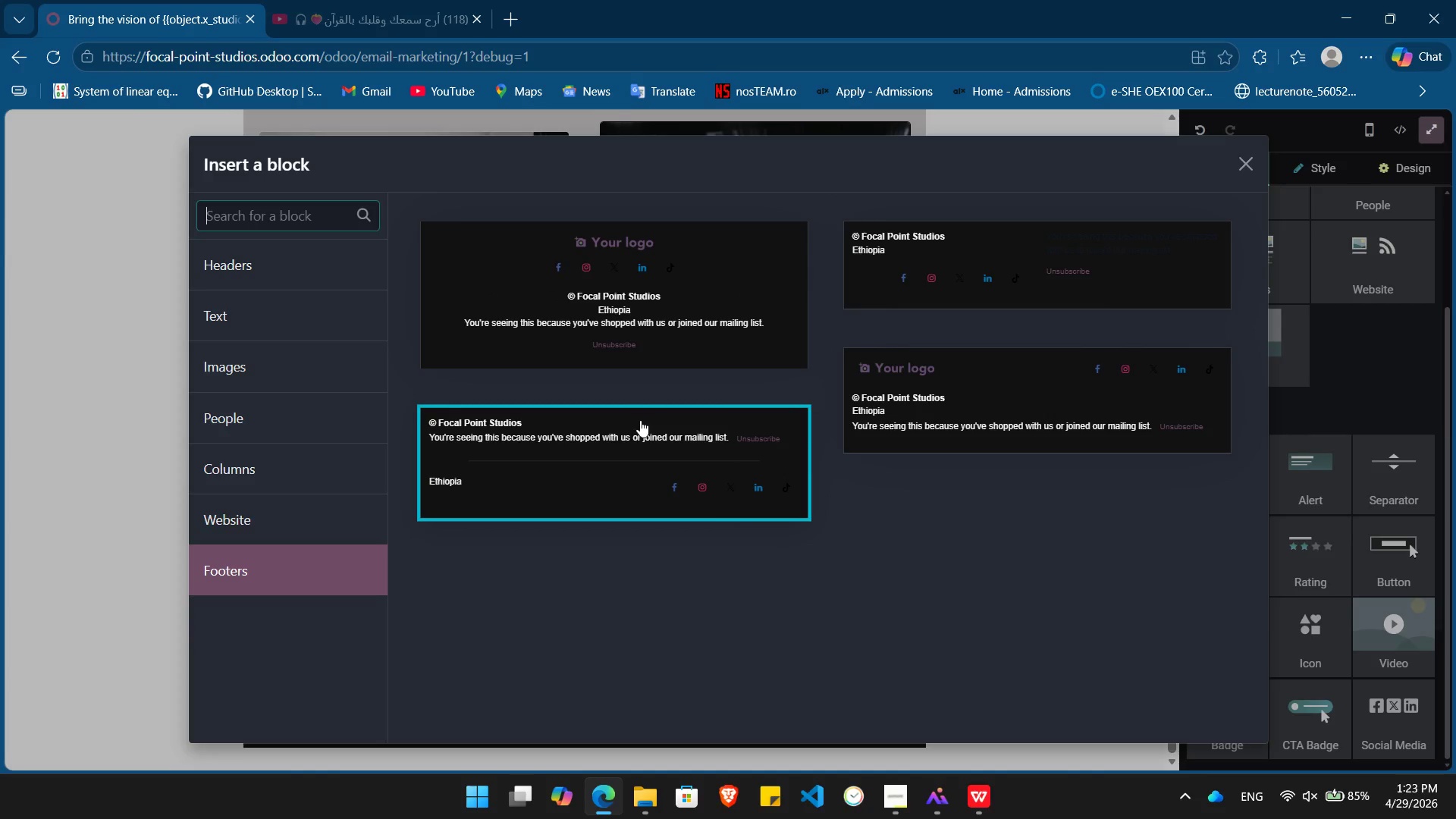 
left_click([640, 420])
 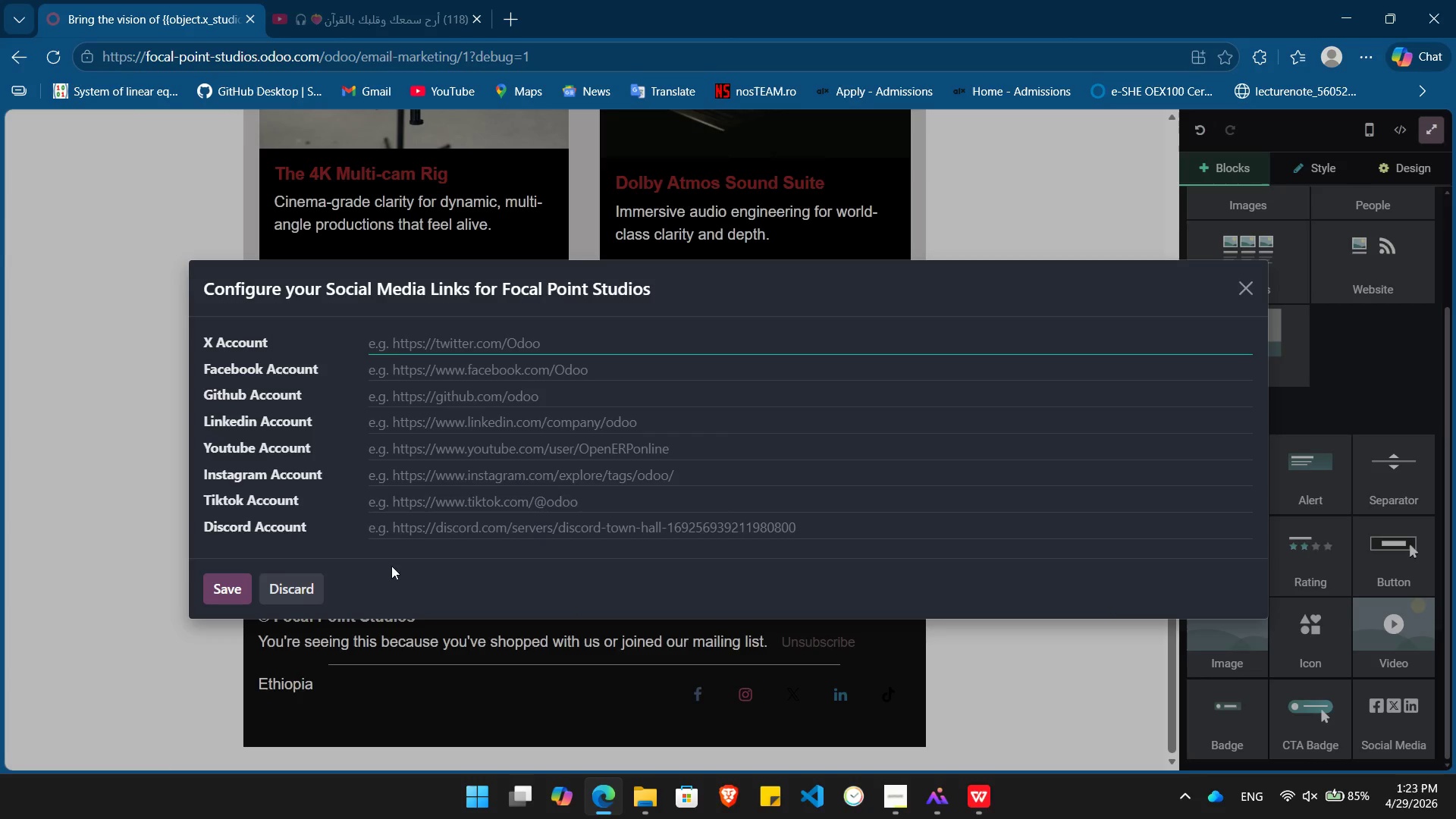 
left_click([300, 586])
 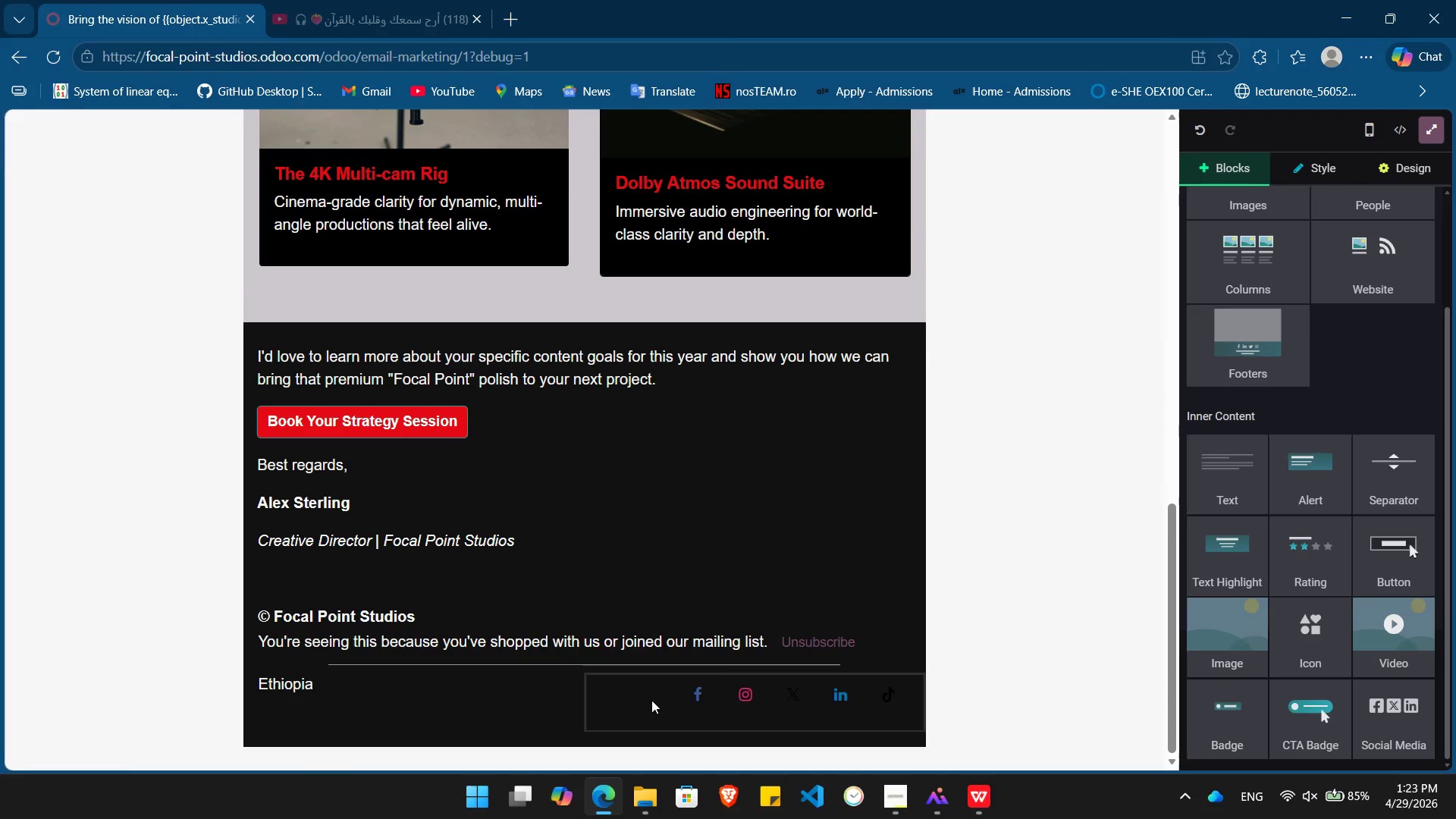 
left_click([643, 698])
 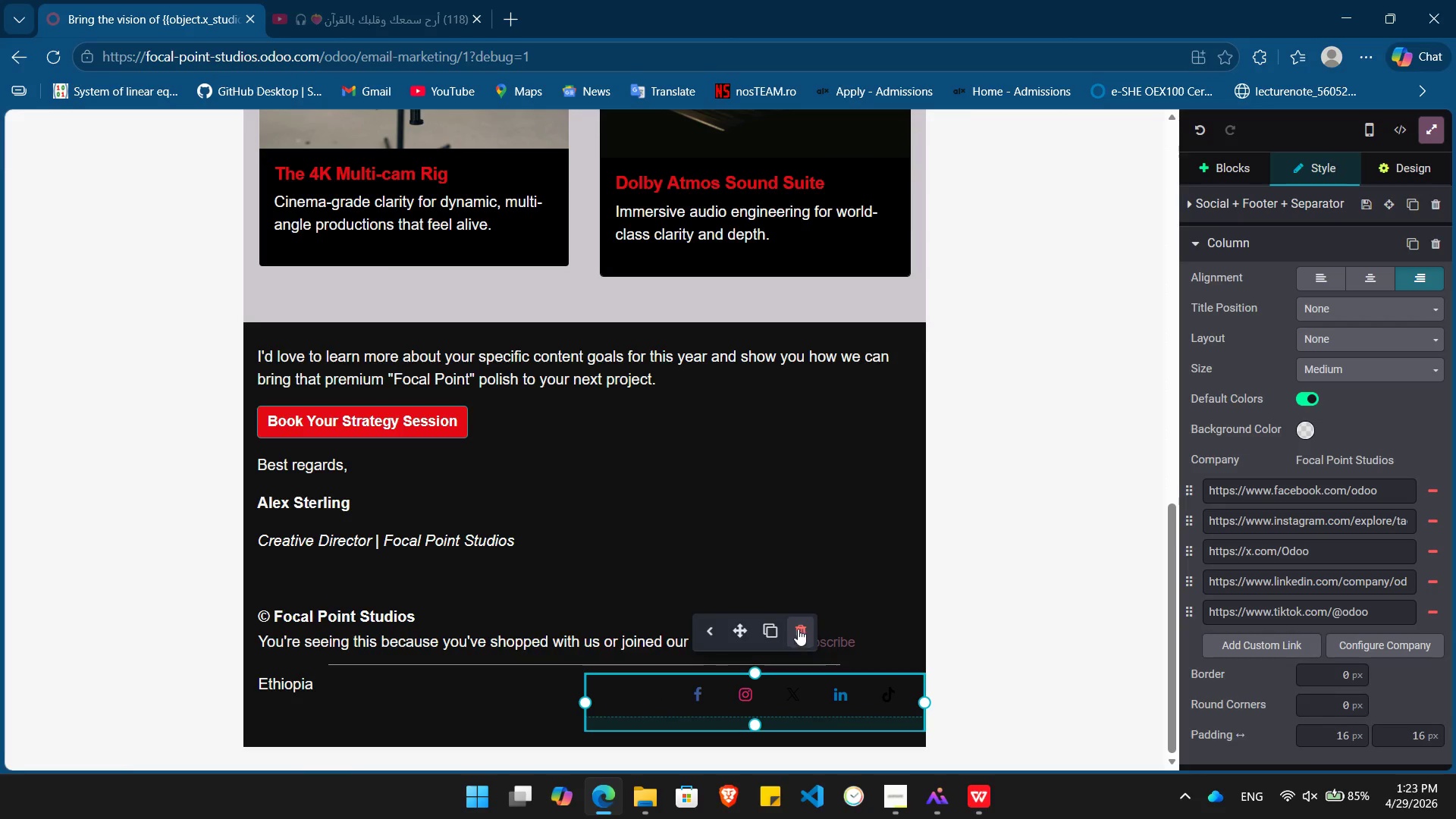 
left_click([802, 629])
 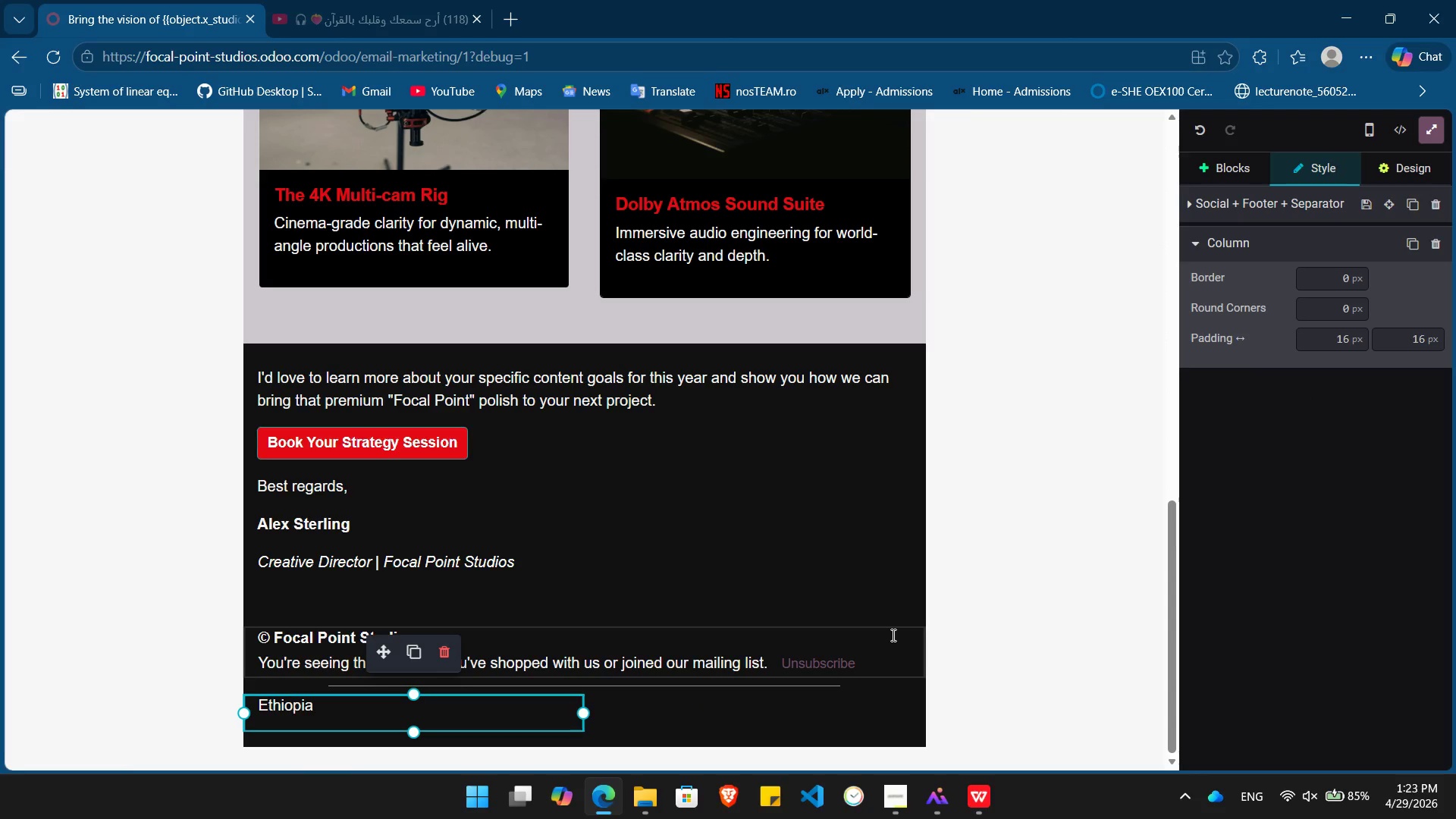 
left_click([892, 635])
 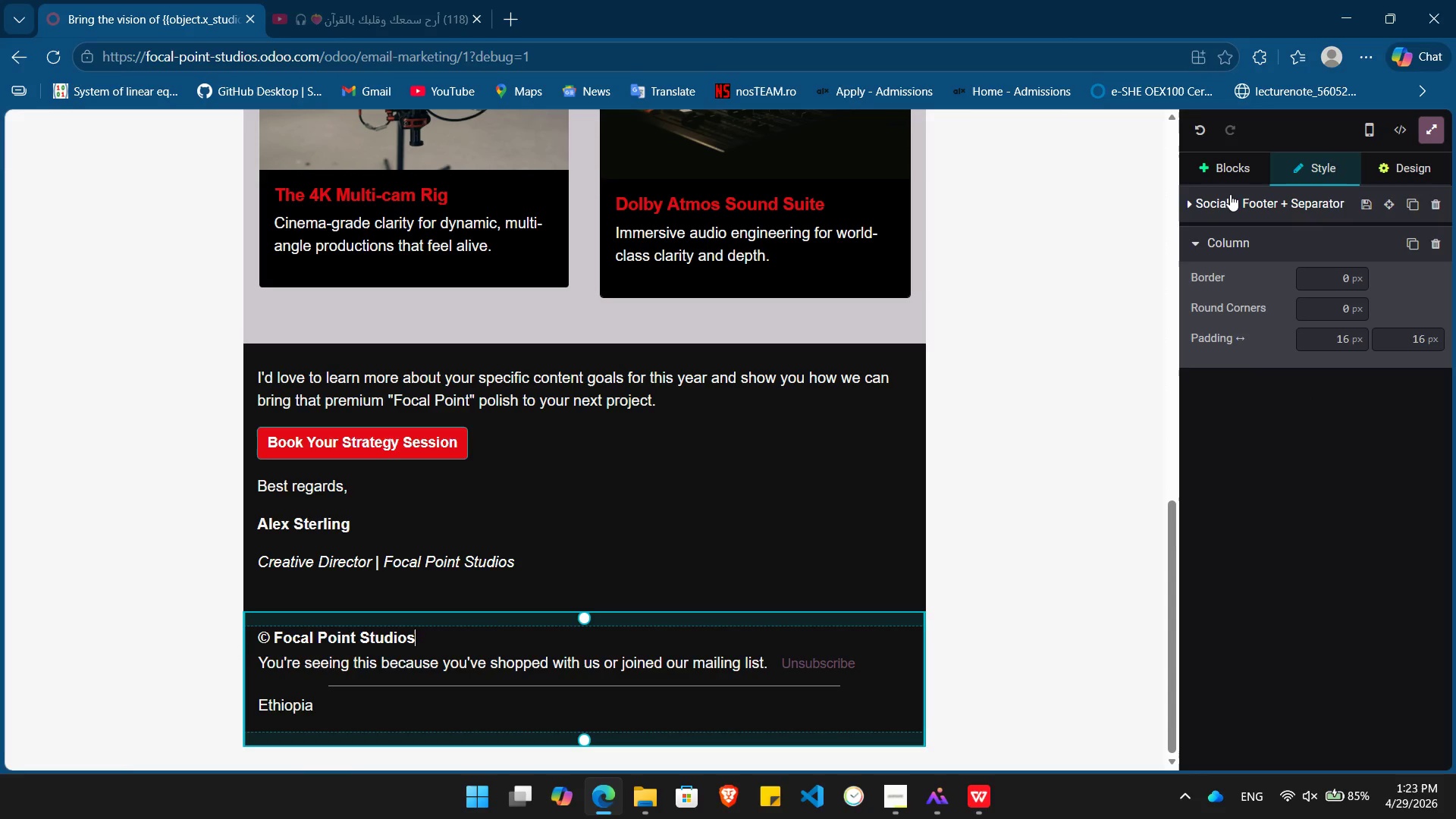 
left_click([1230, 194])
 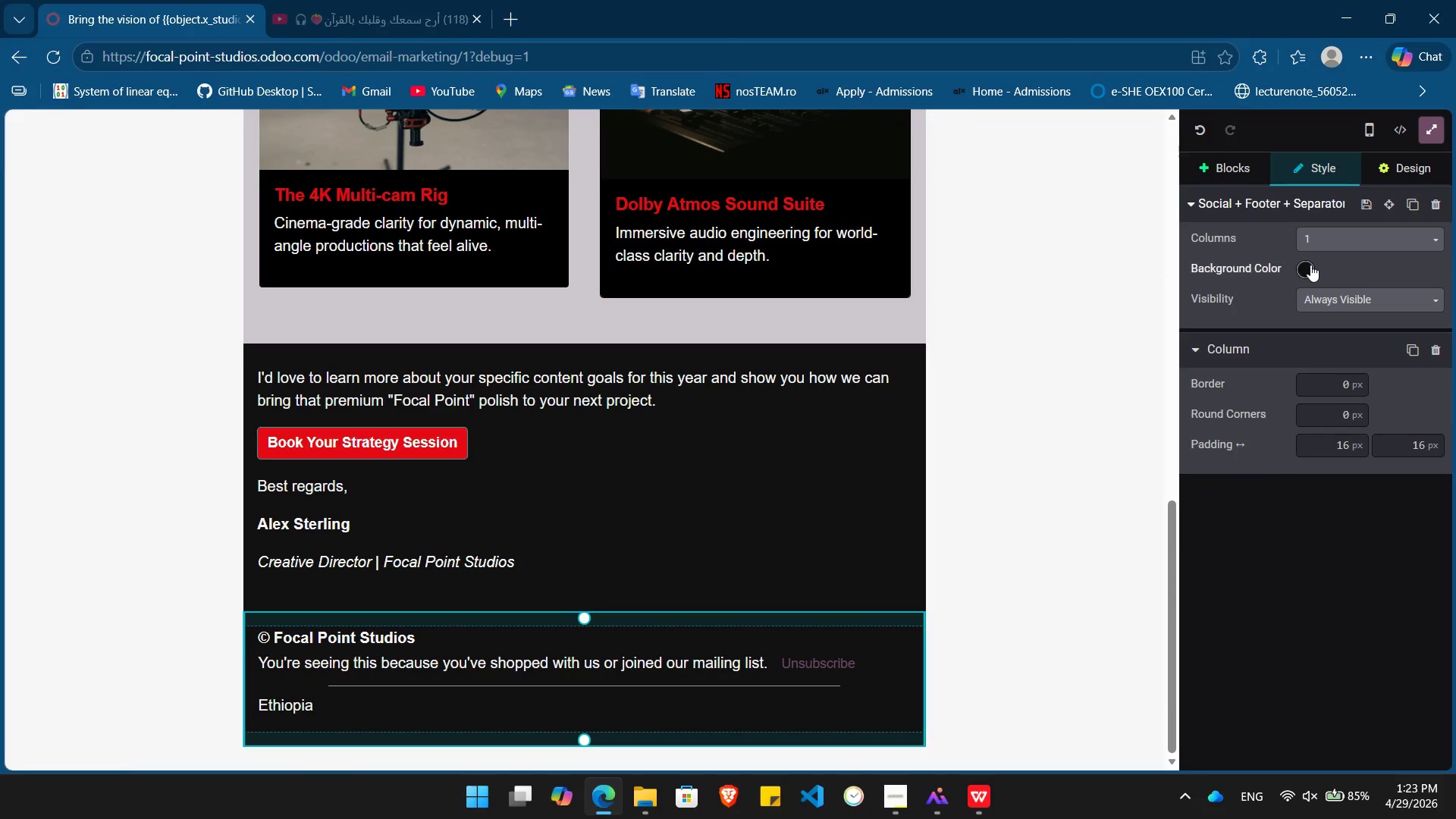 
left_click([1310, 265])
 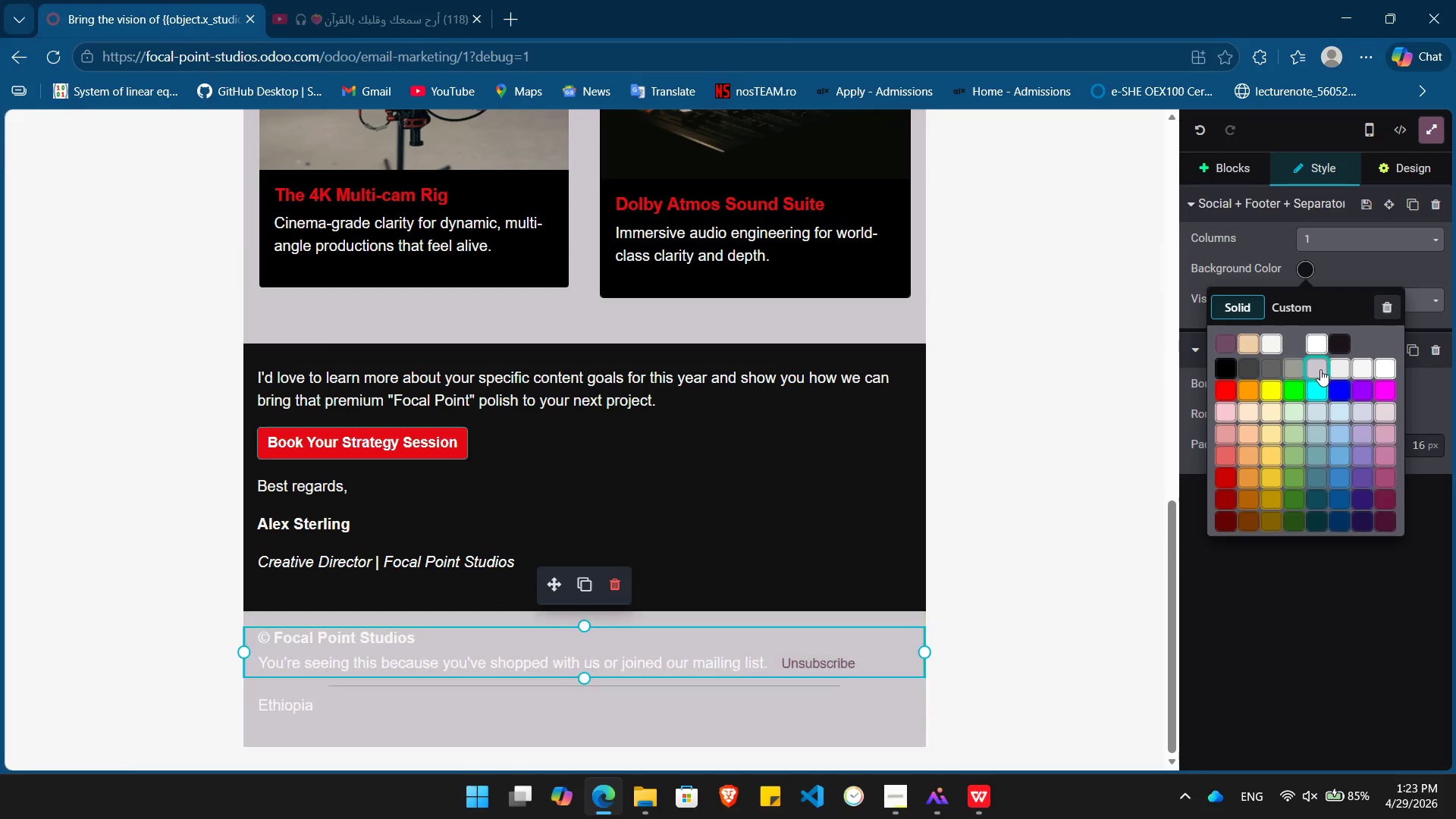 
wait(5.2)
 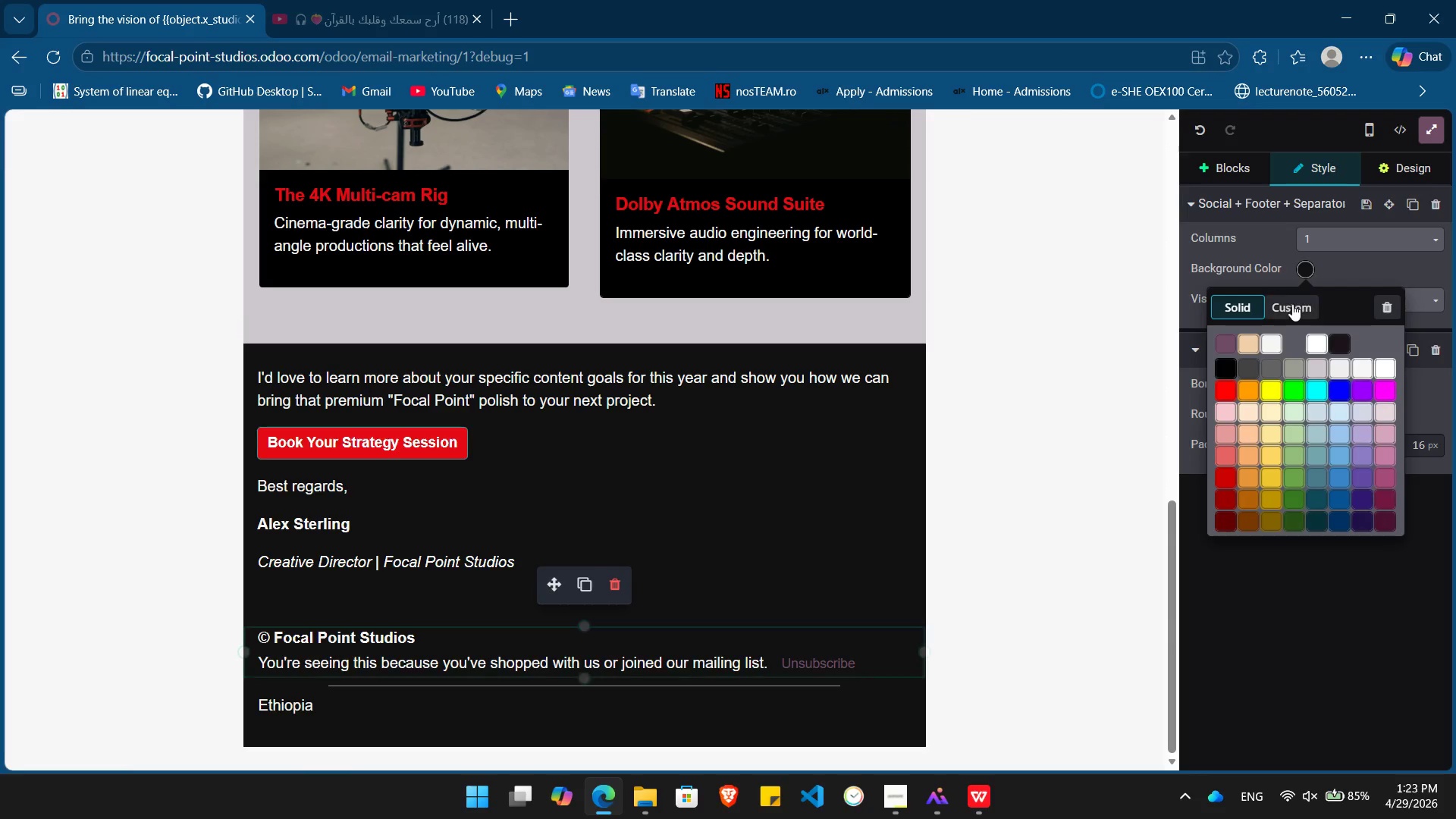 
left_click([1320, 369])
 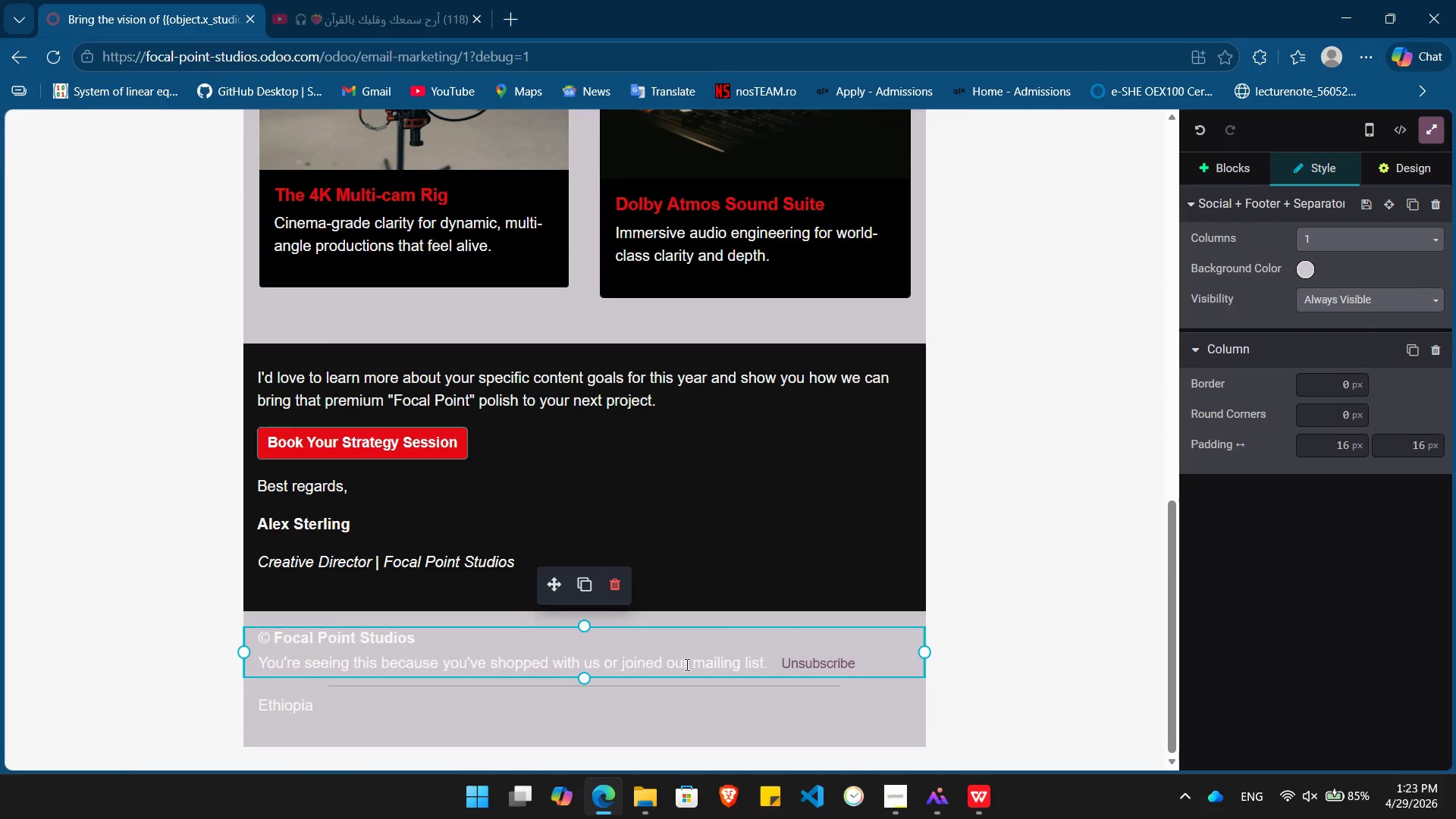 
double_click([690, 664])
 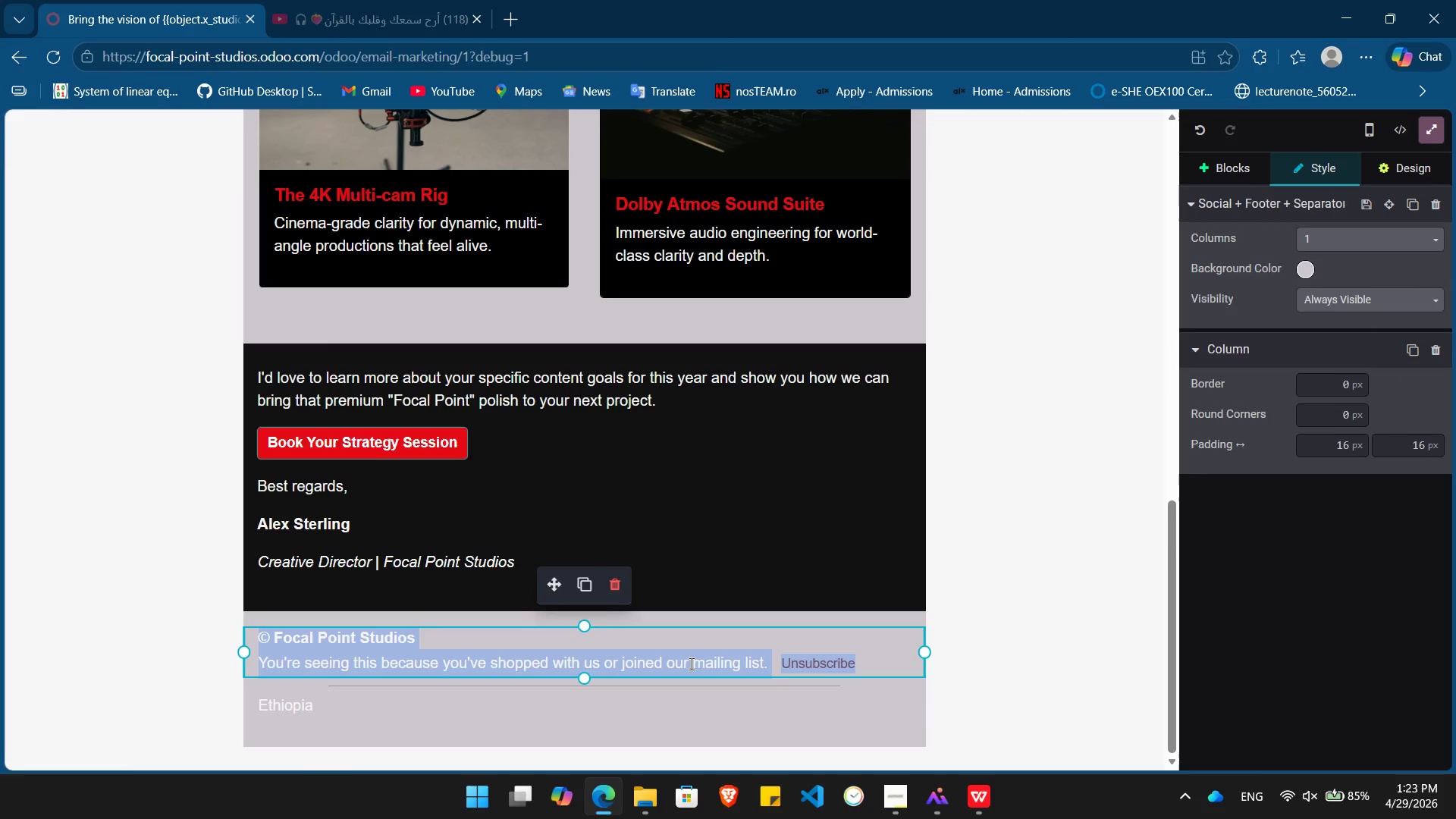 
triple_click([690, 664])
 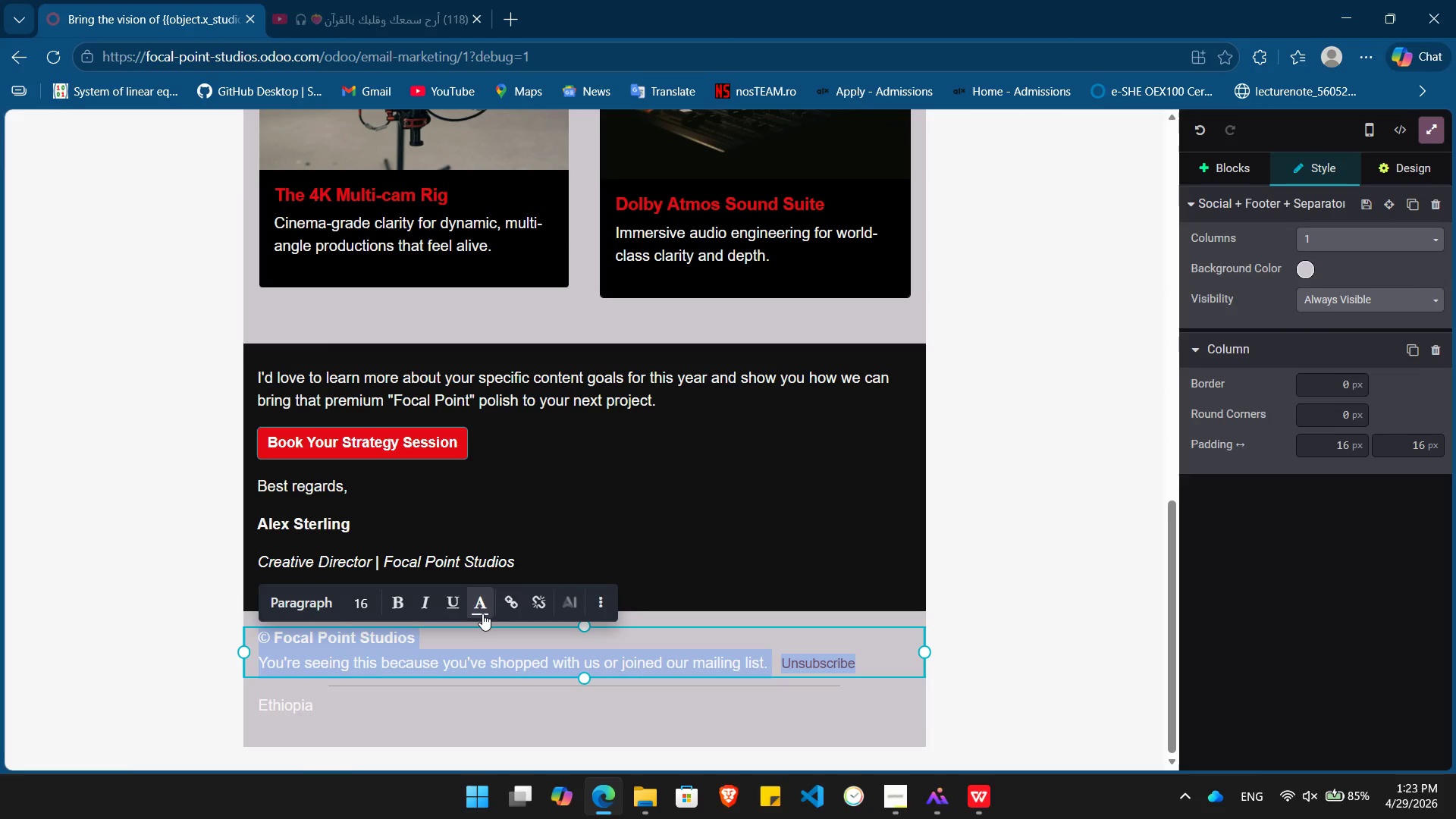 
left_click([482, 613])
 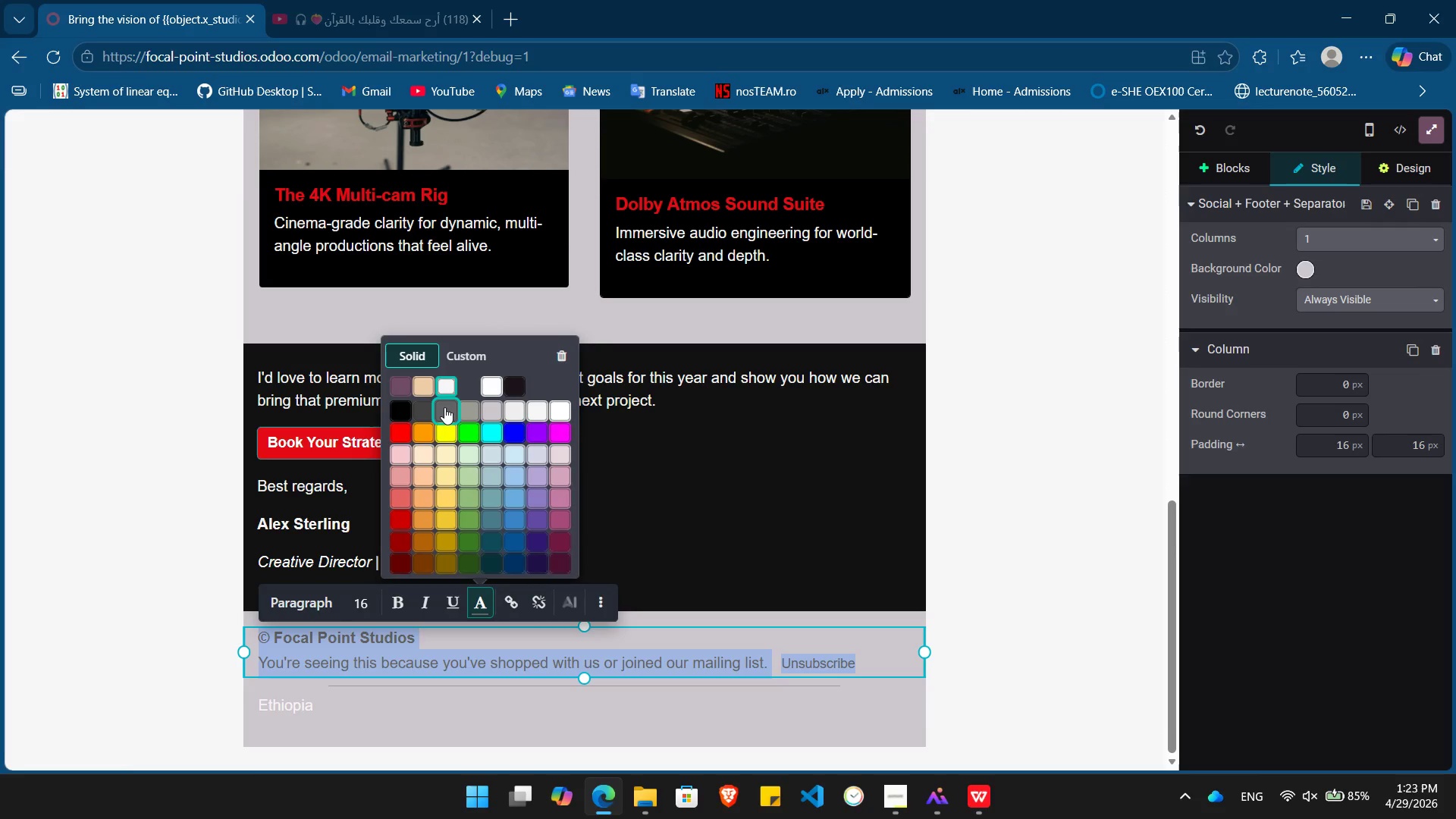 
left_click([444, 407])
 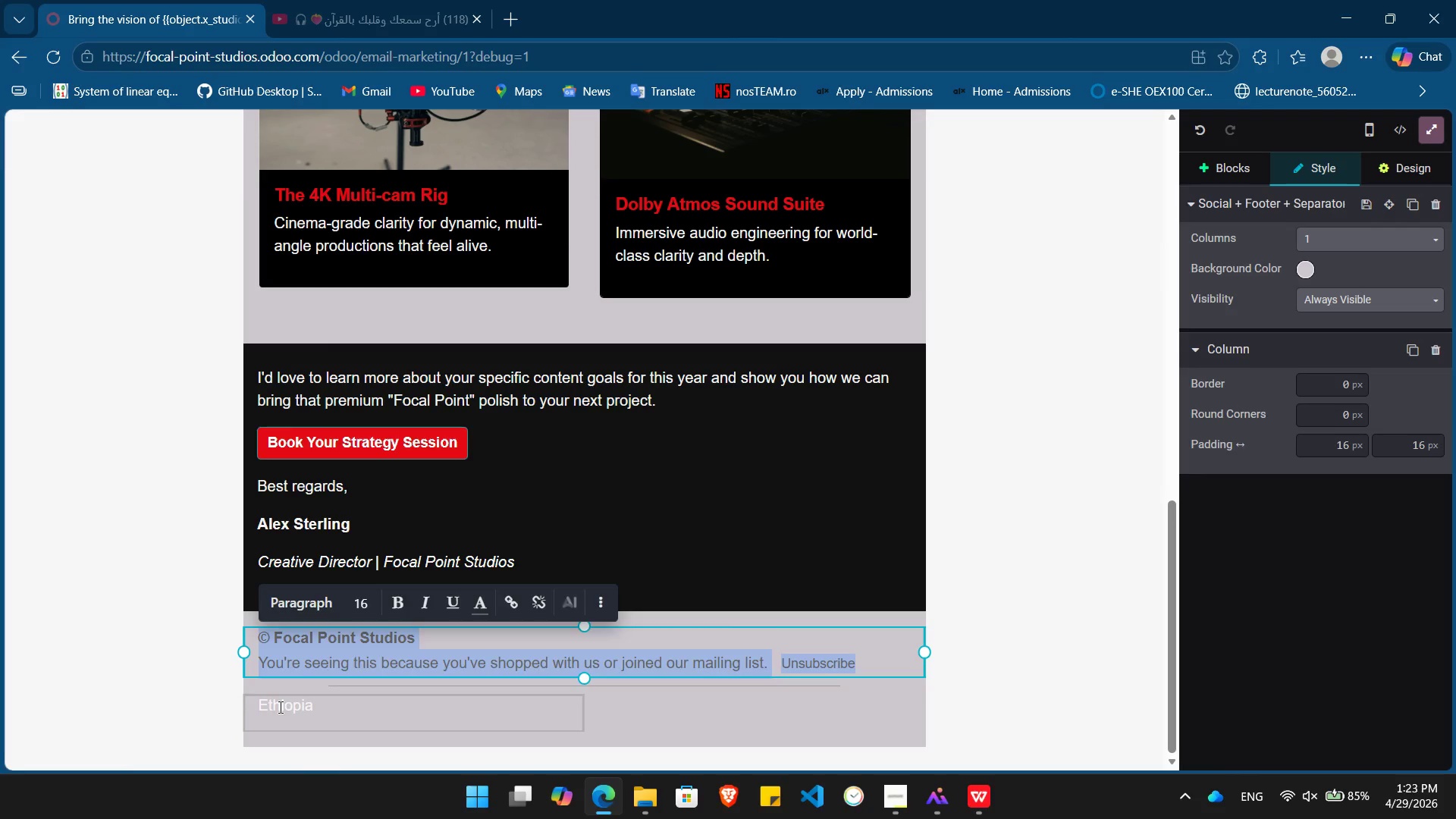 
double_click([279, 707])
 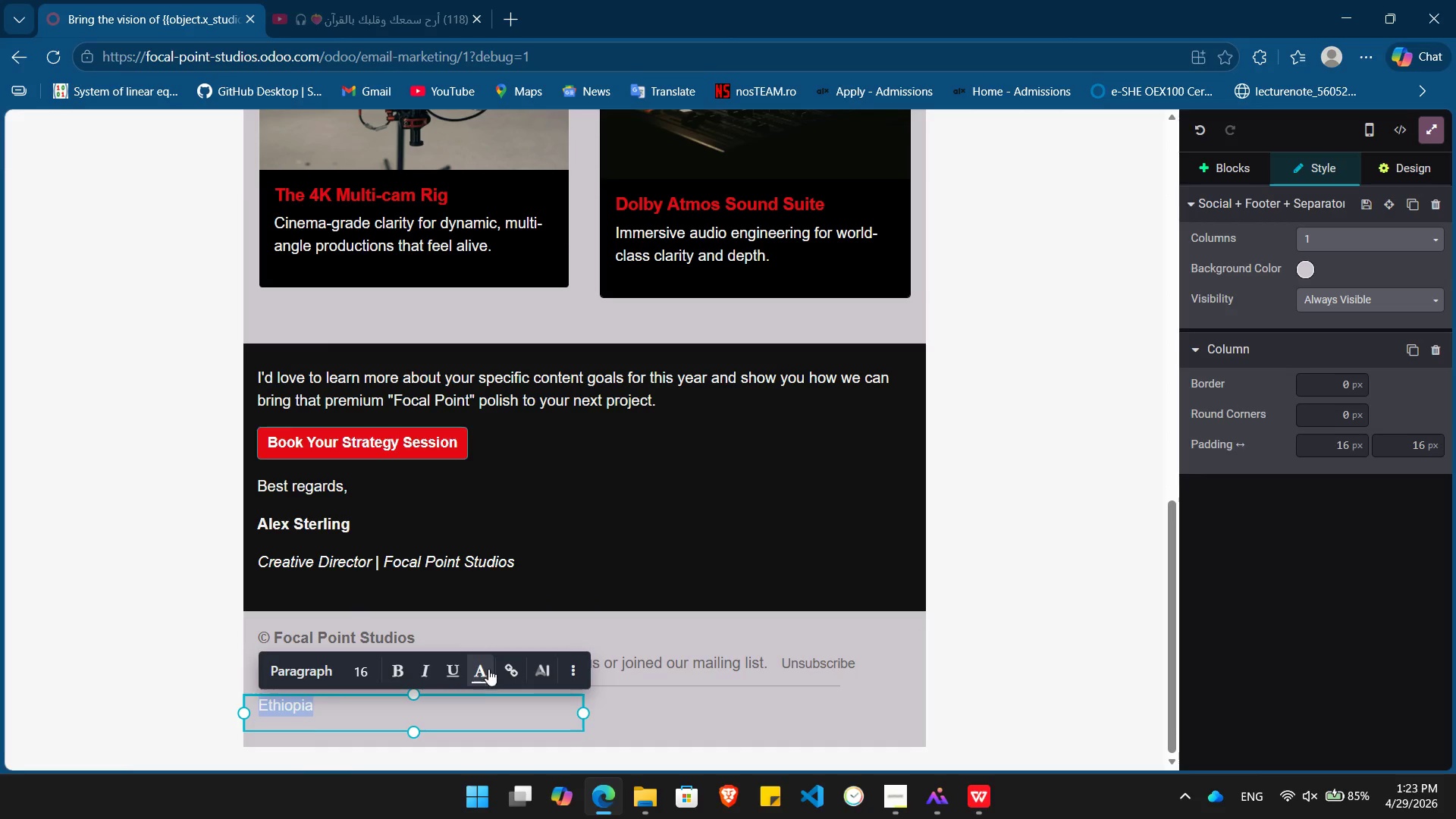 
left_click([481, 675])
 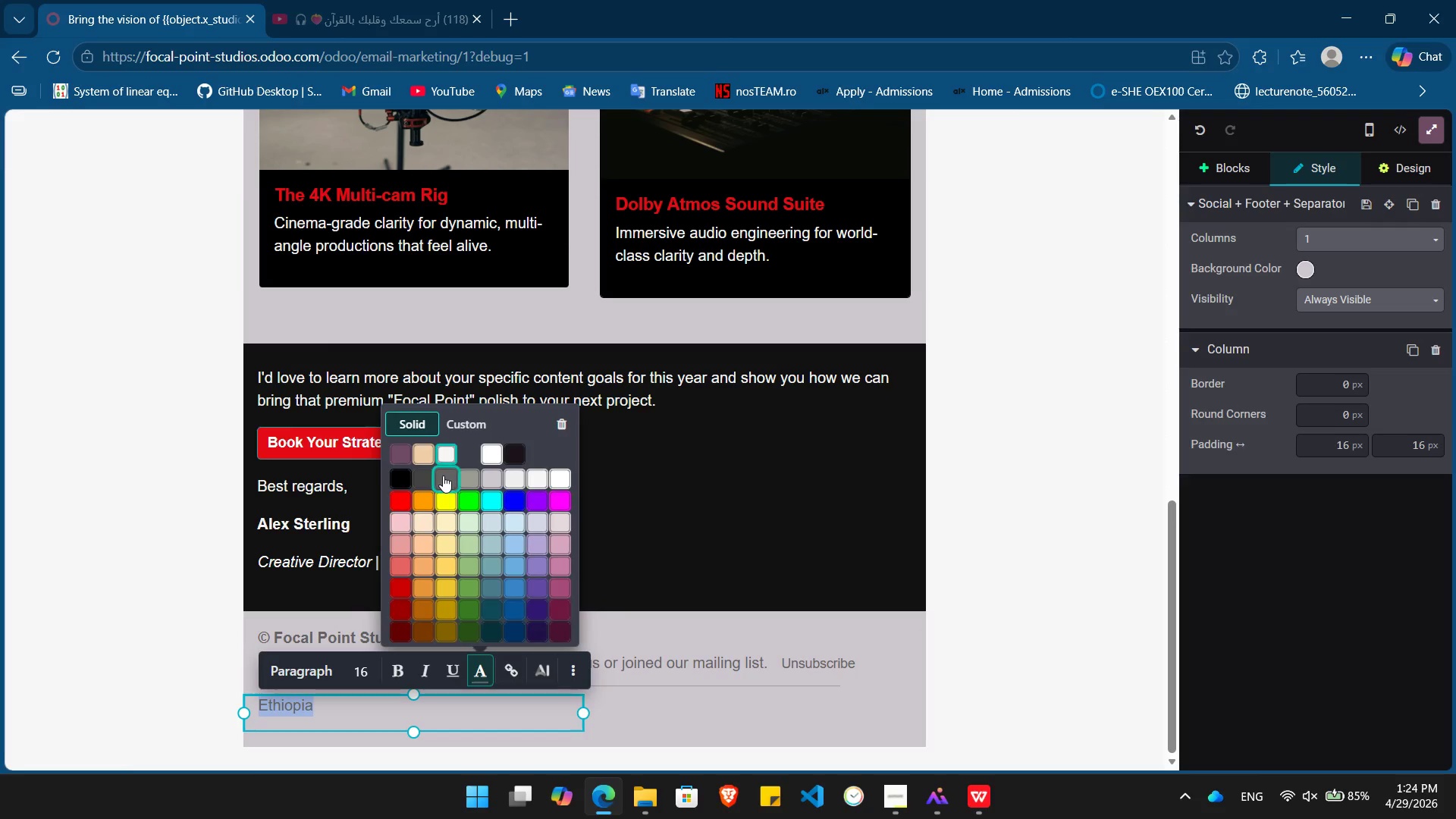 
left_click([443, 475])
 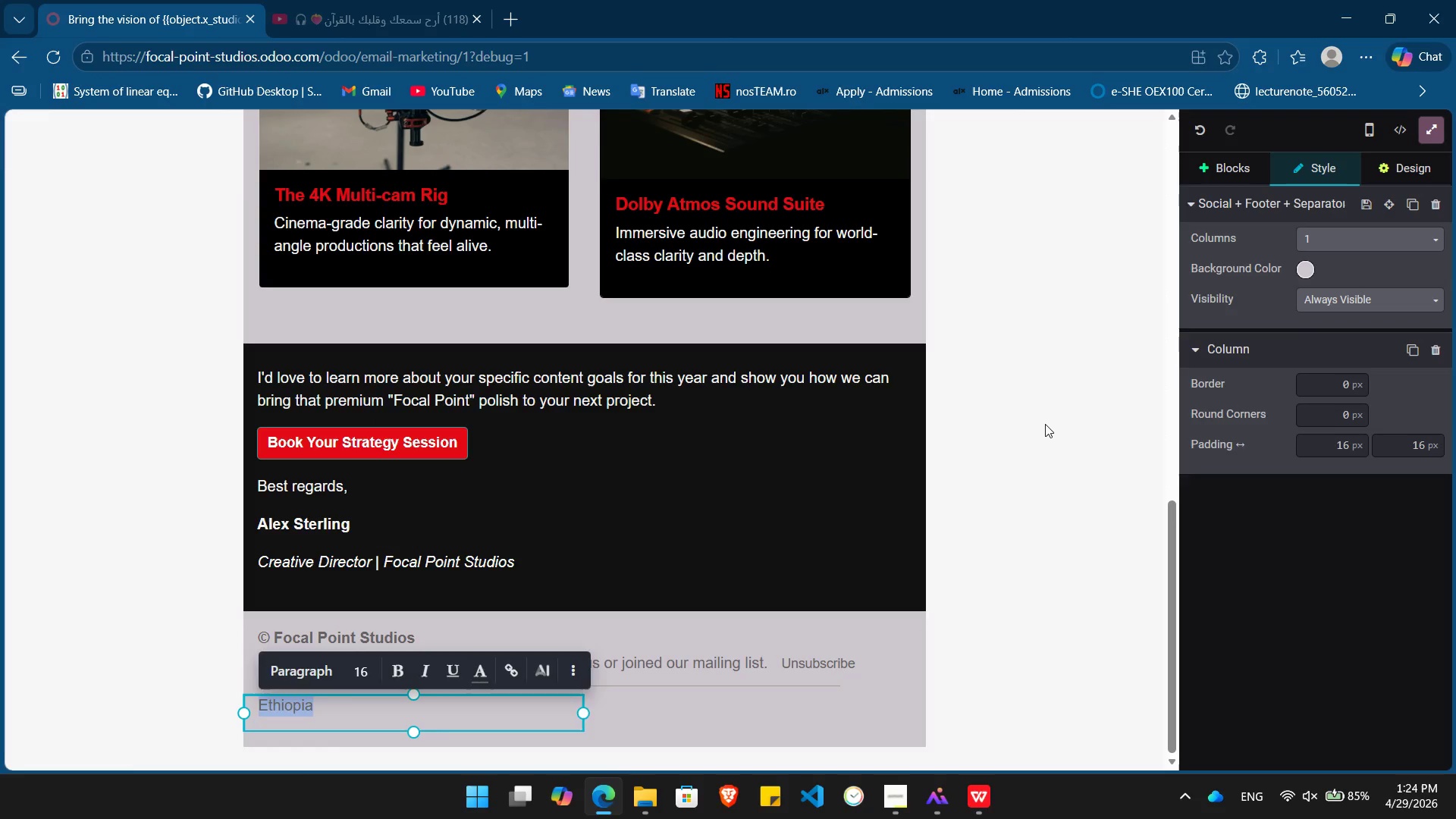 
left_click([1045, 424])
 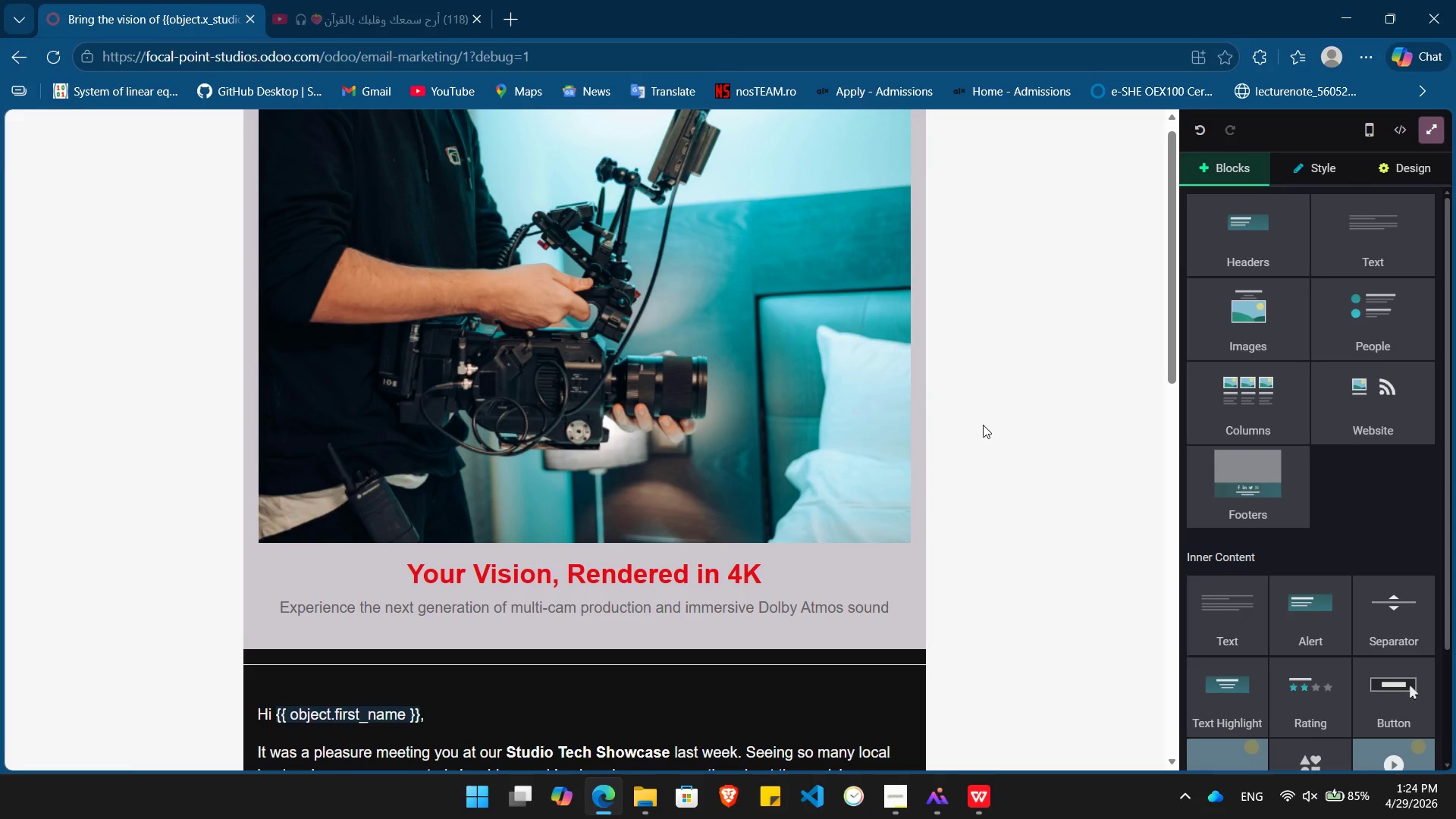 
mouse_move([948, 394])
 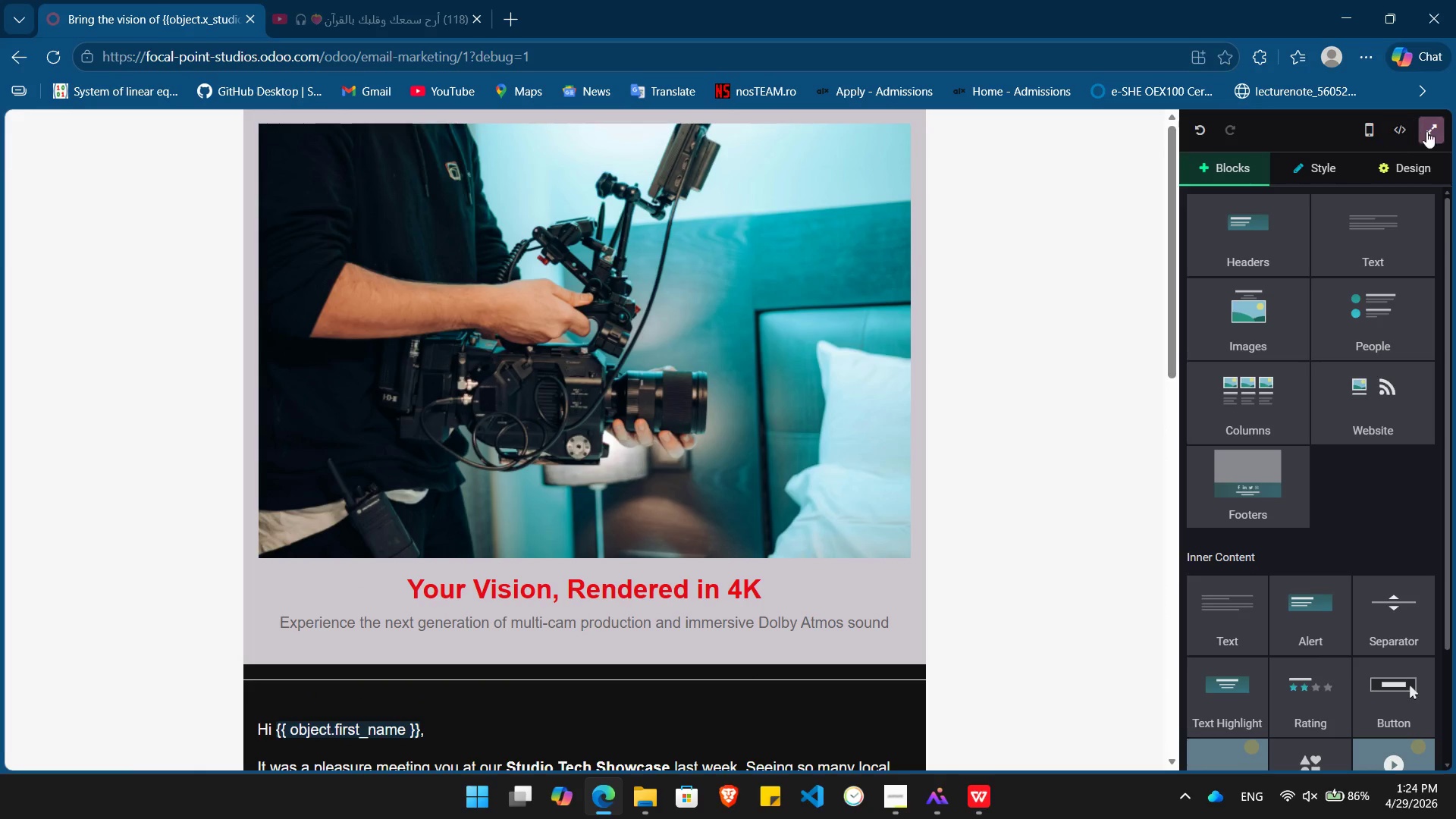 
left_click([1432, 132])
 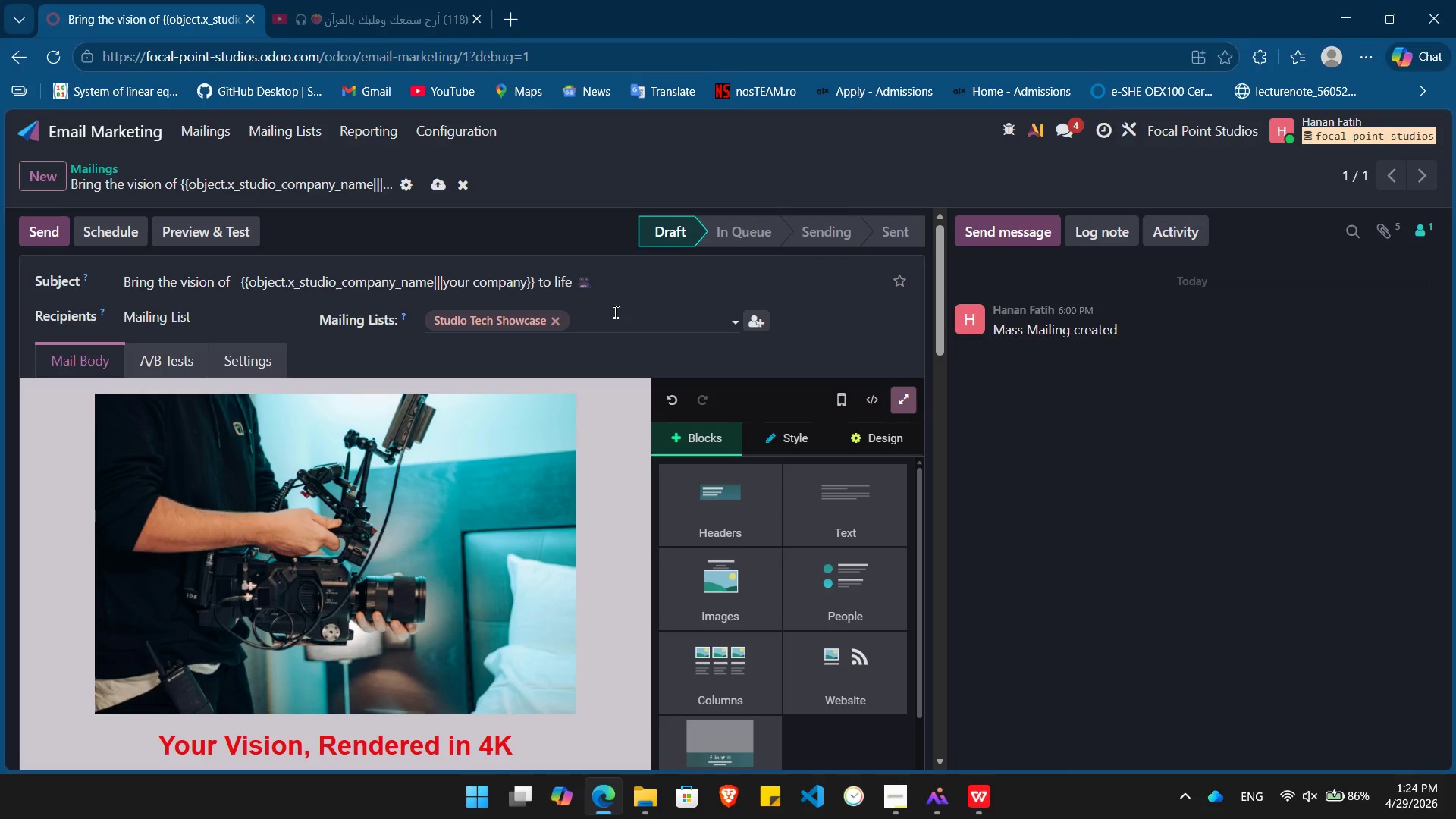 
key(Alt+Tab)